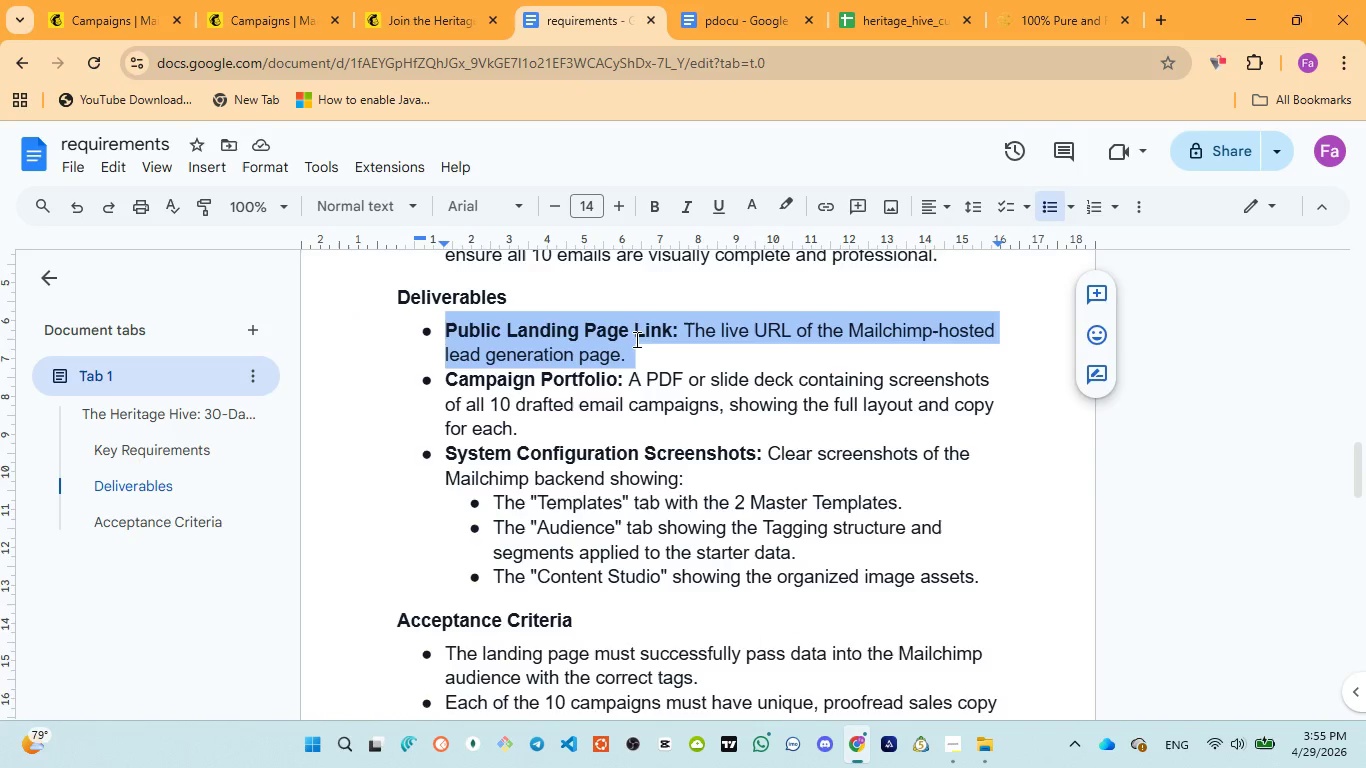 
scroll: coordinate [634, 340], scroll_direction: up, amount: 1.0
 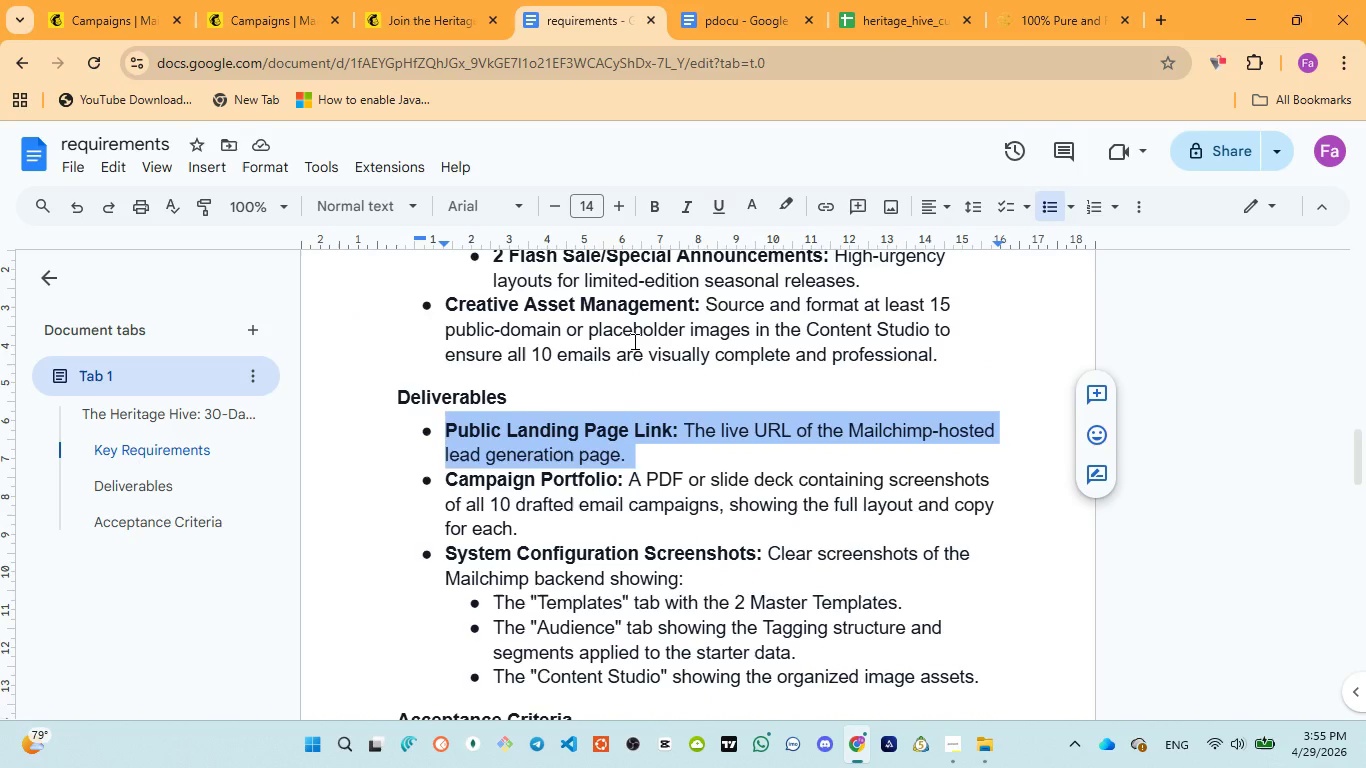 
scroll: coordinate [633, 341], scroll_direction: down, amount: 1.0
 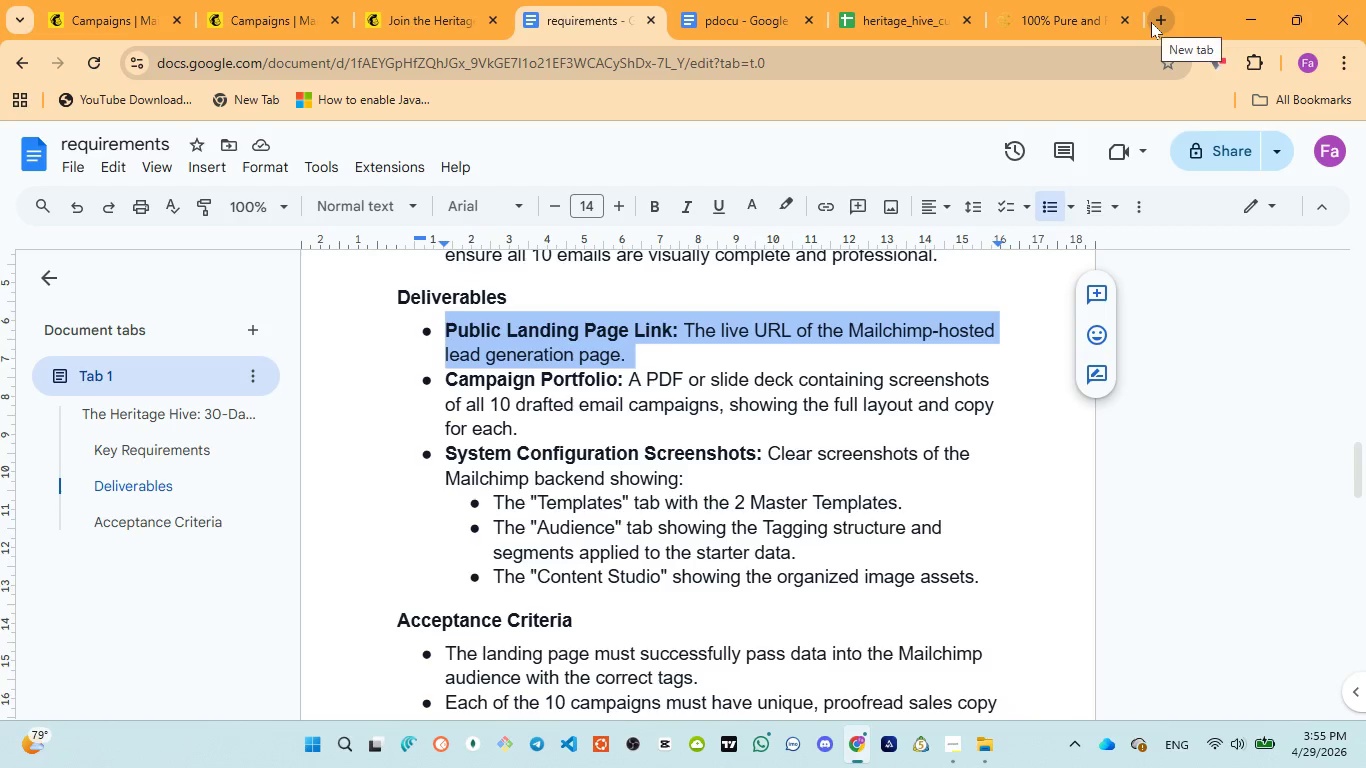 
left_click([703, 21])
 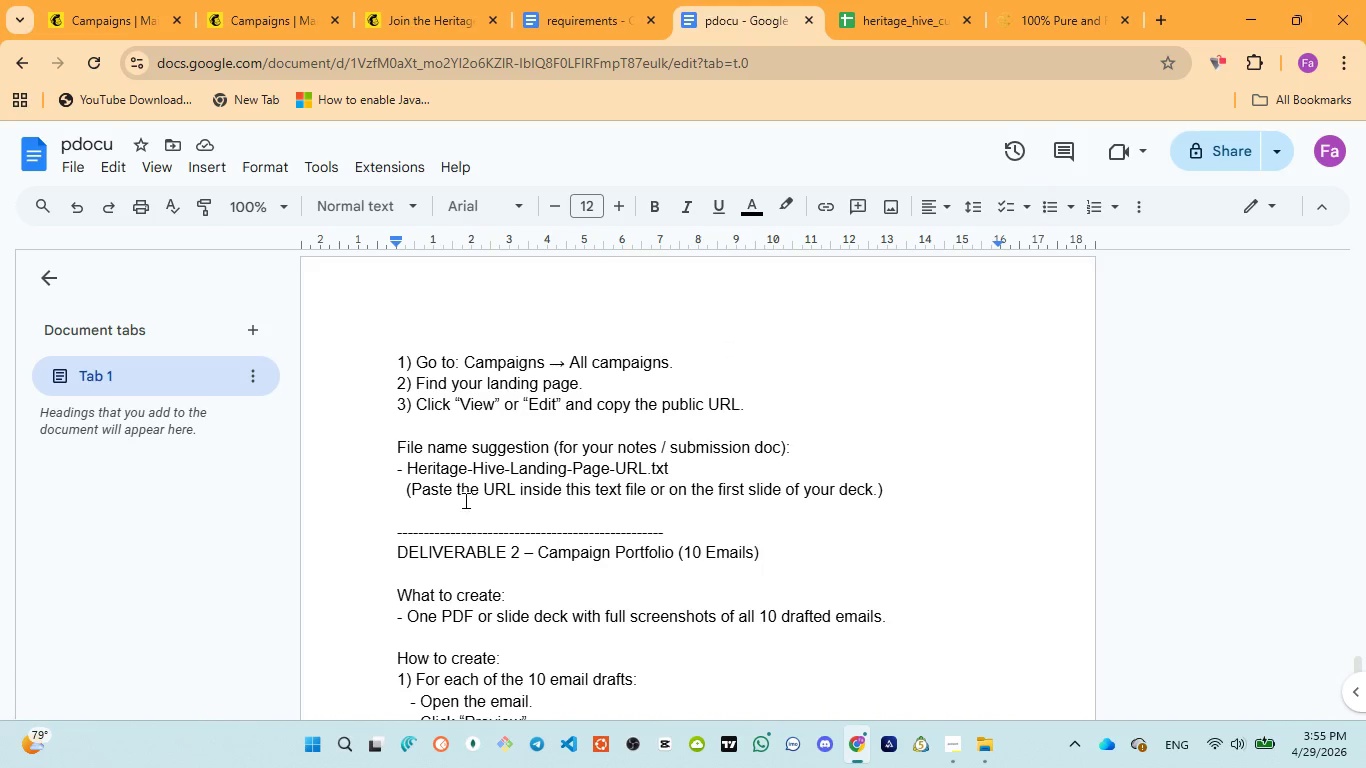 
left_click([446, 518])
 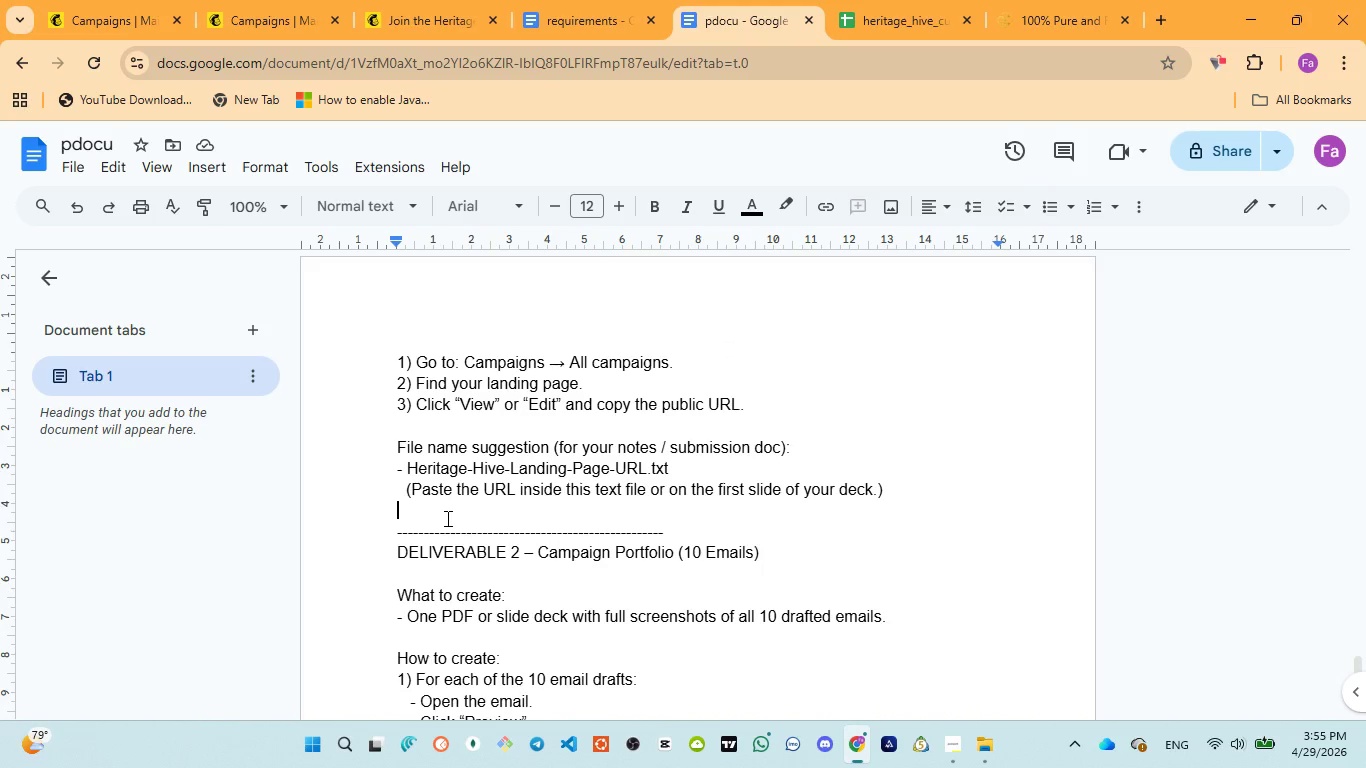 
key(Control+V)
 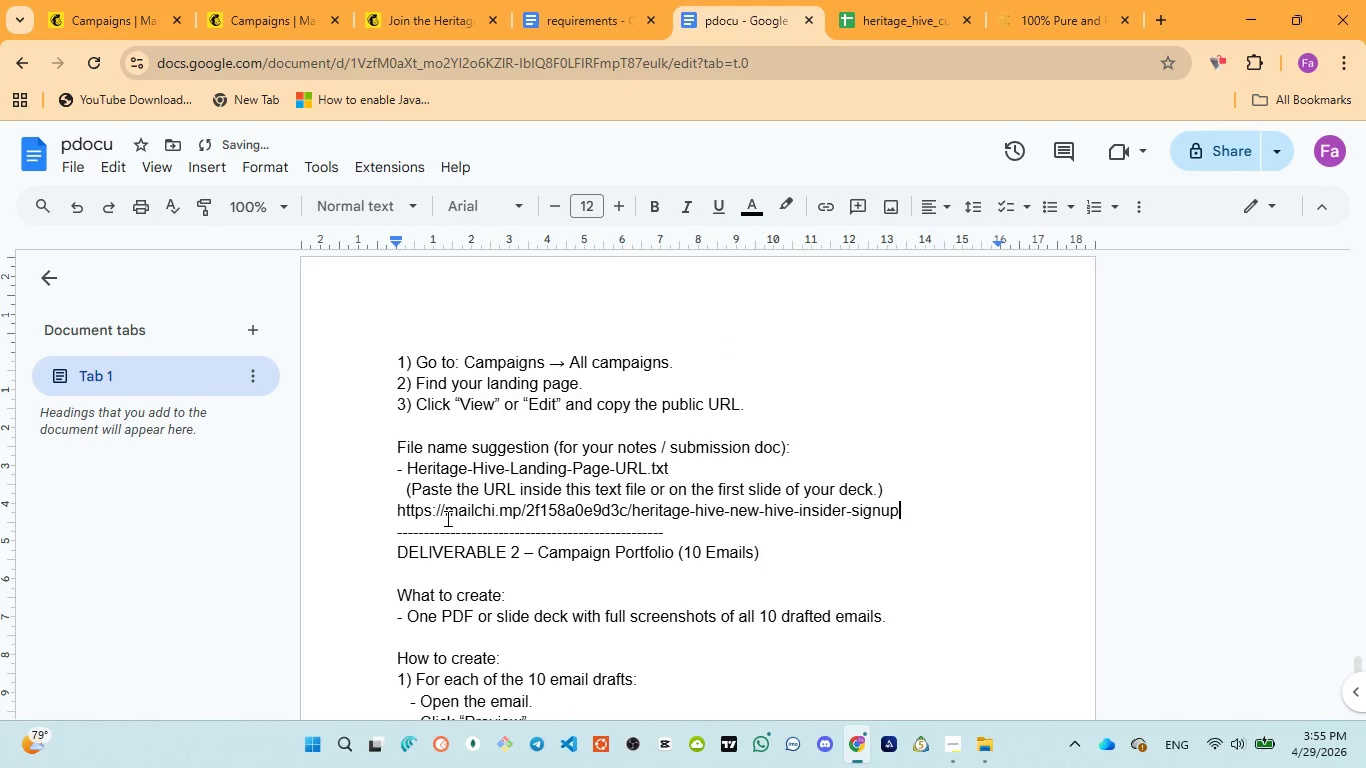 
key(Enter)
 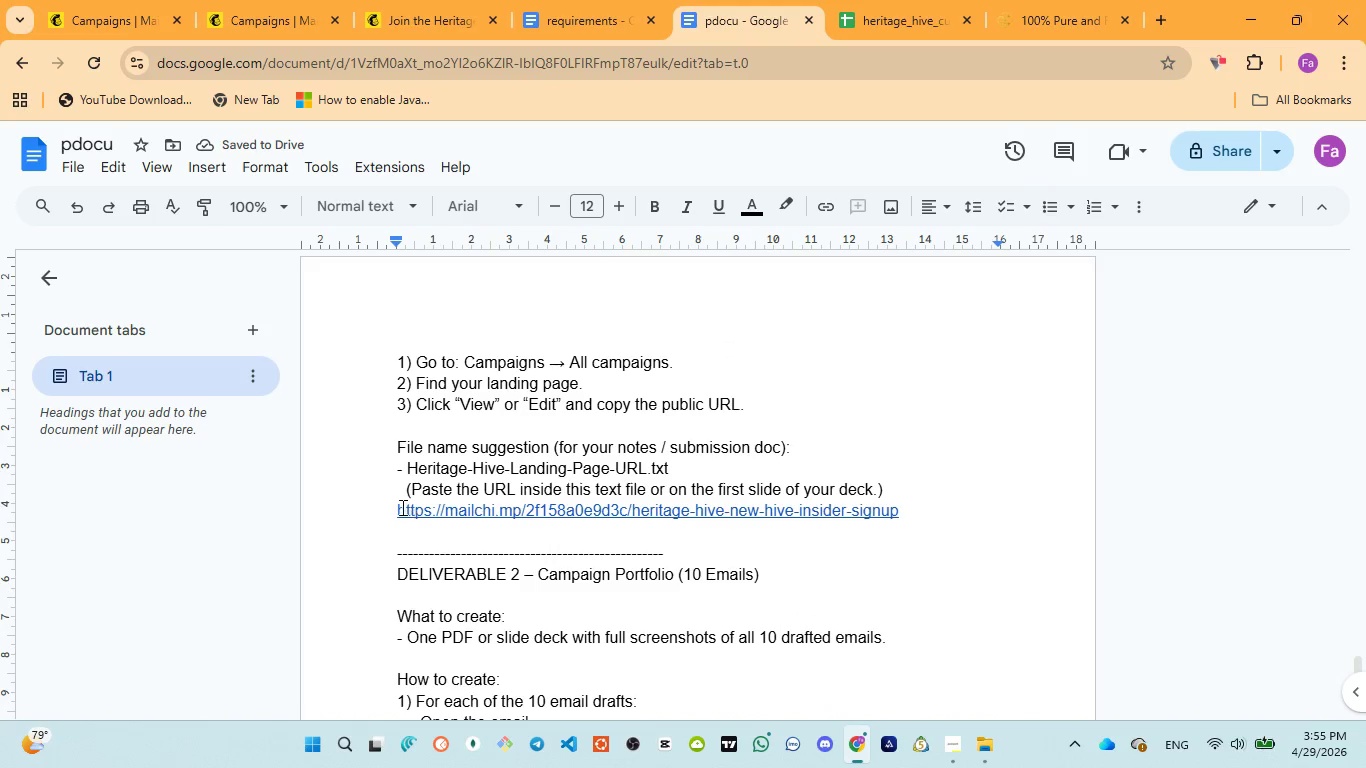 
left_click_drag(start_coordinate=[399, 493], to_coordinate=[893, 499])
 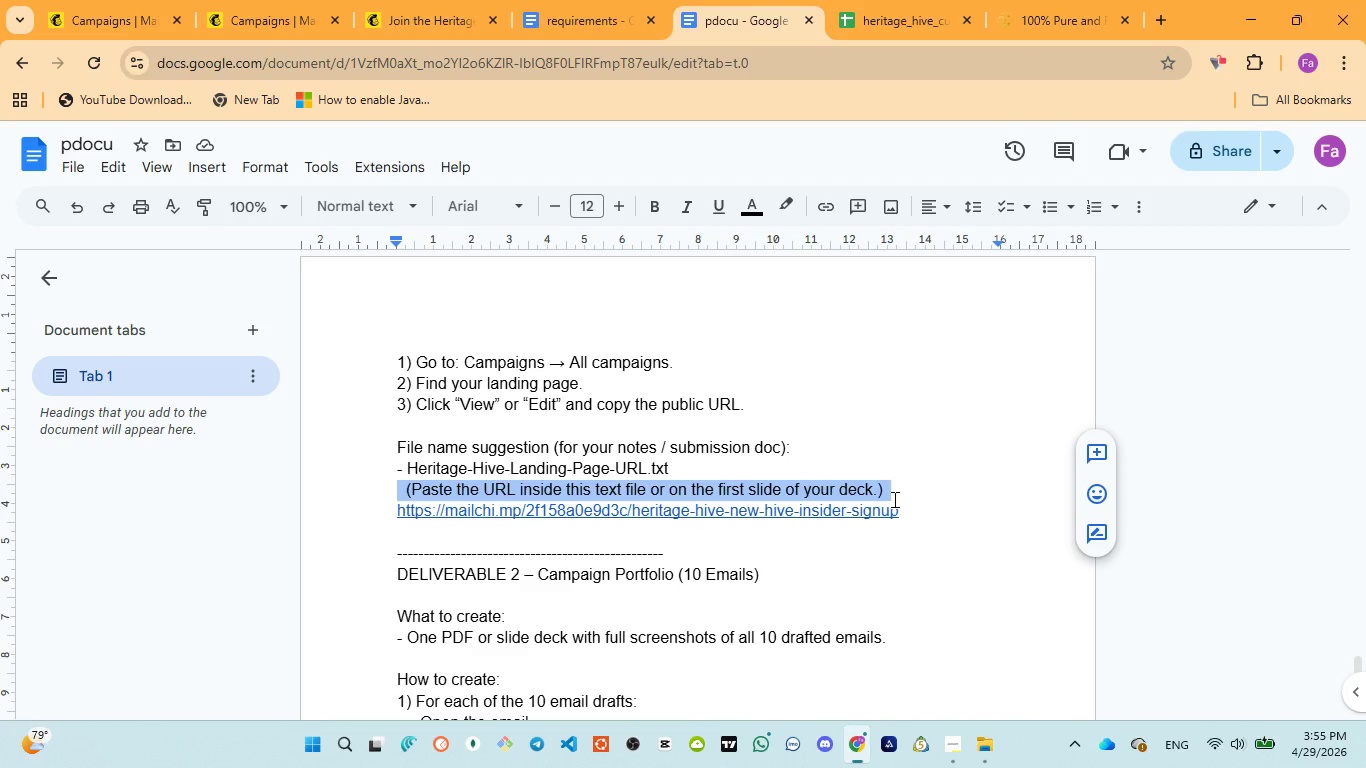 
key(Backspace)
 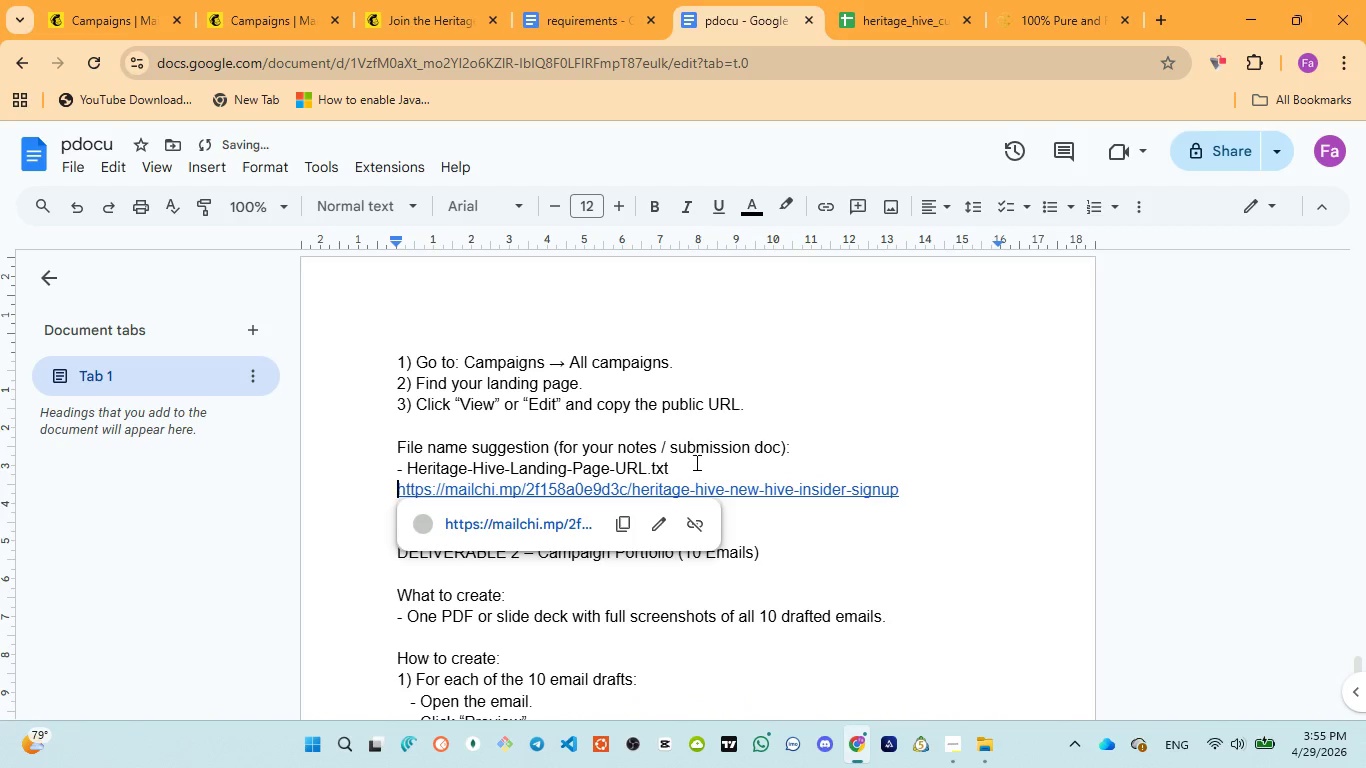 
left_click([692, 462])
 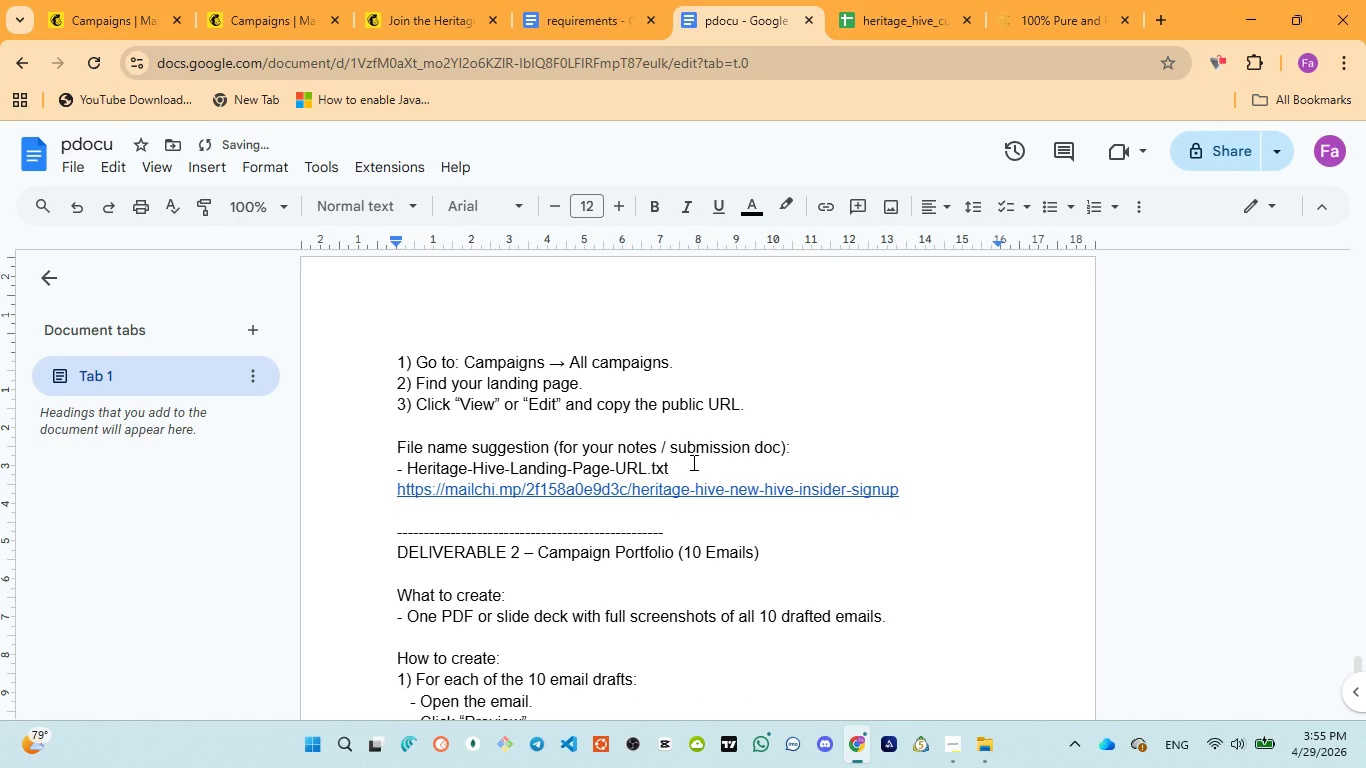 
hold_key(key=Backspace, duration=0.33)
 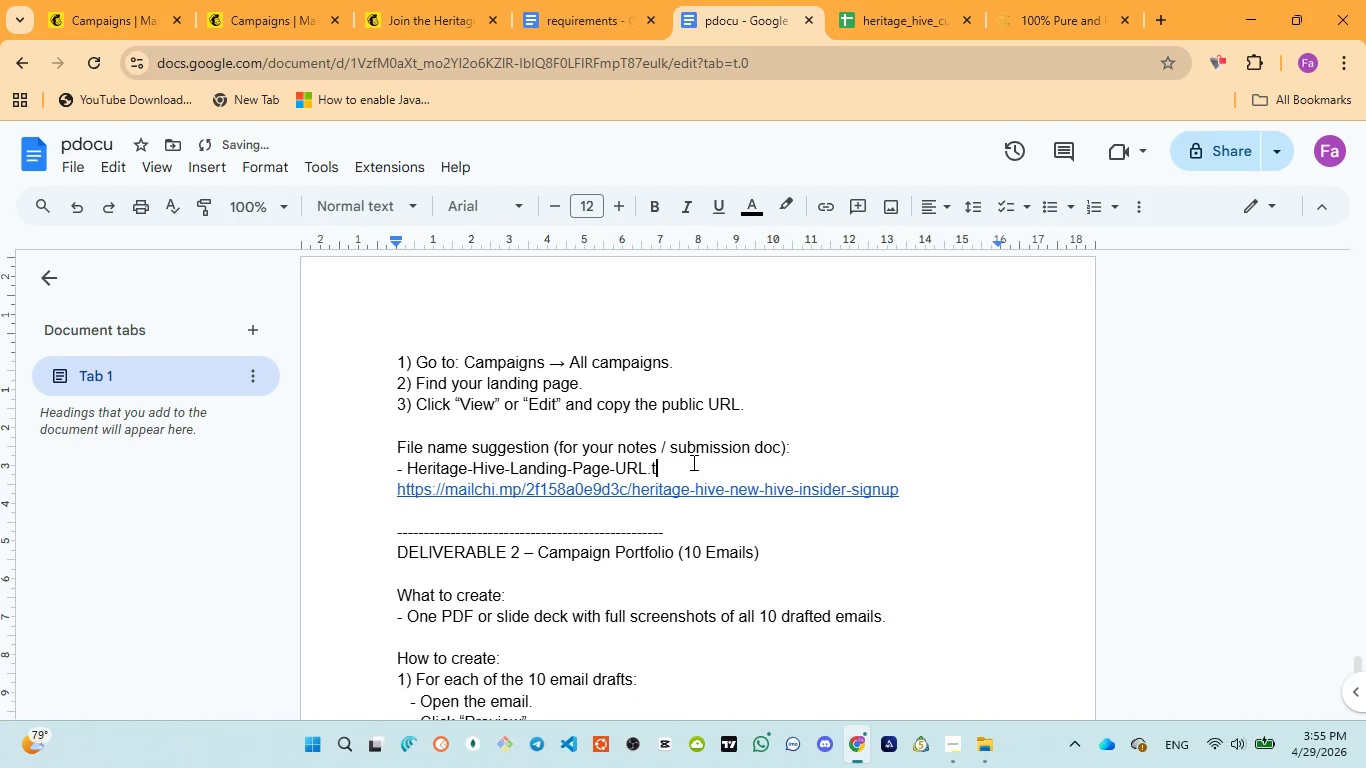 
key(Backspace)
 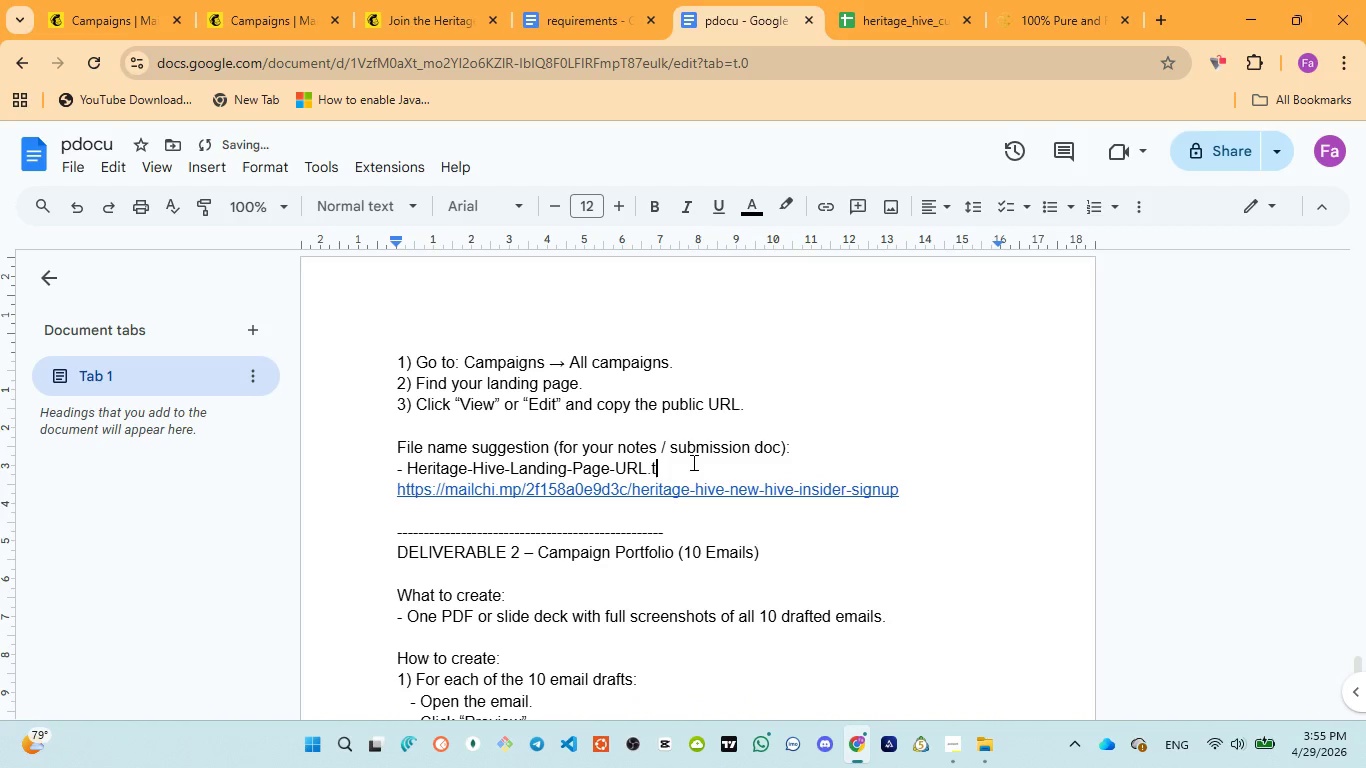 
key(Backspace)
 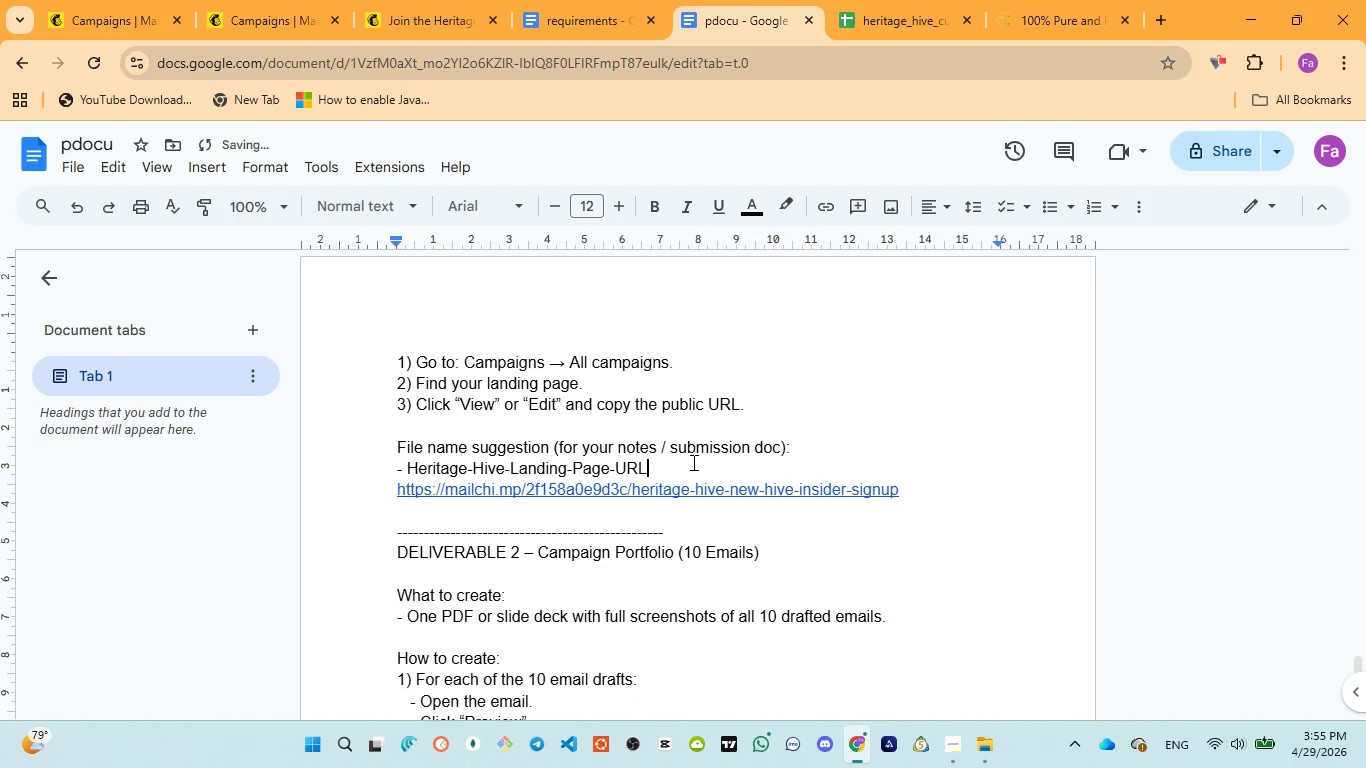 
key(Backspace)
 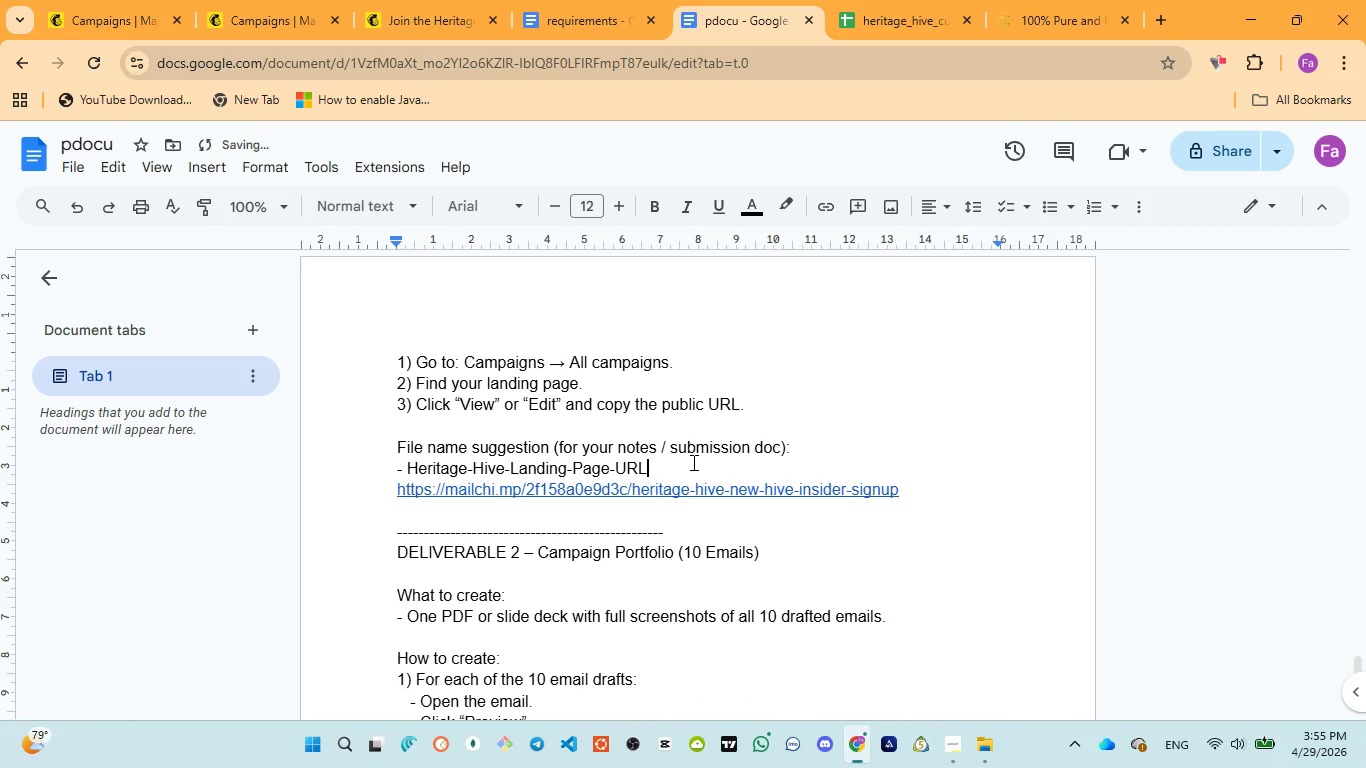 
key(Shift+Semicolon)
 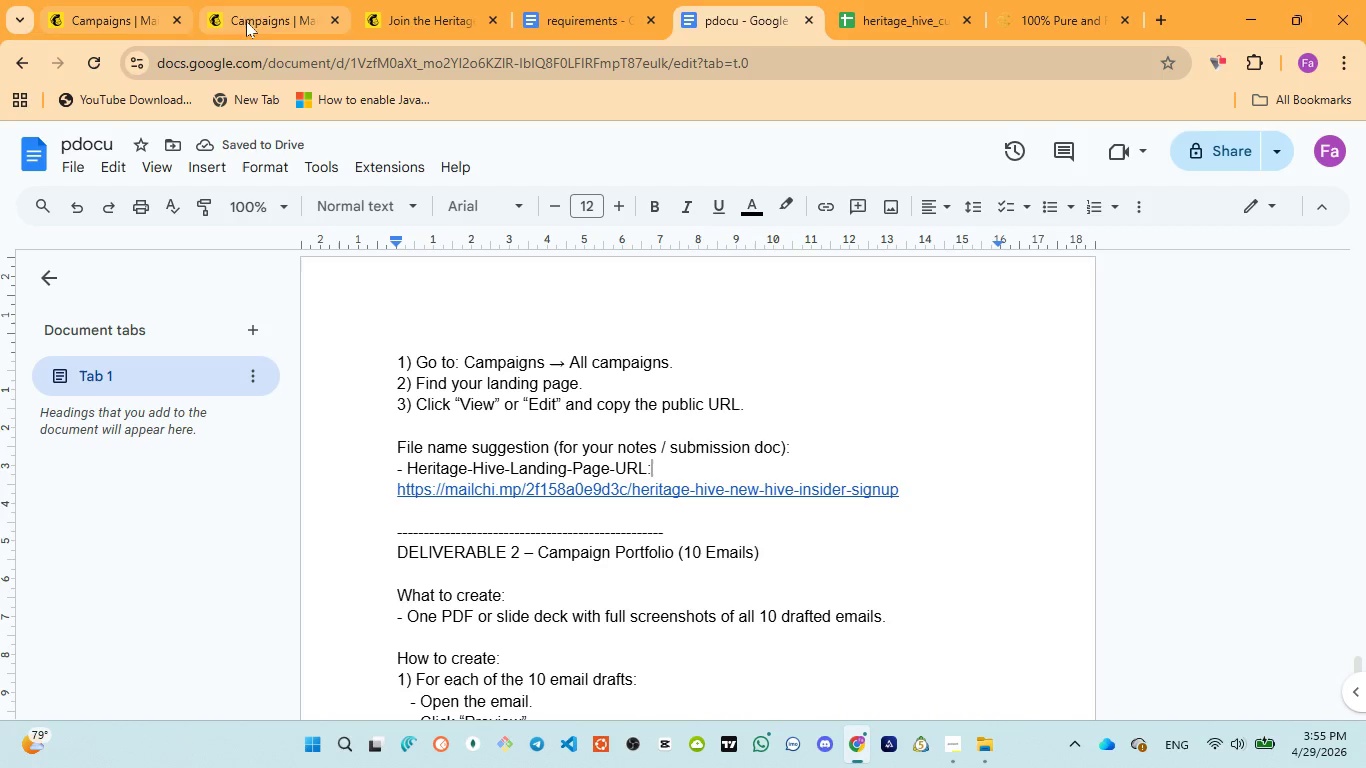 
wait(5.95)
 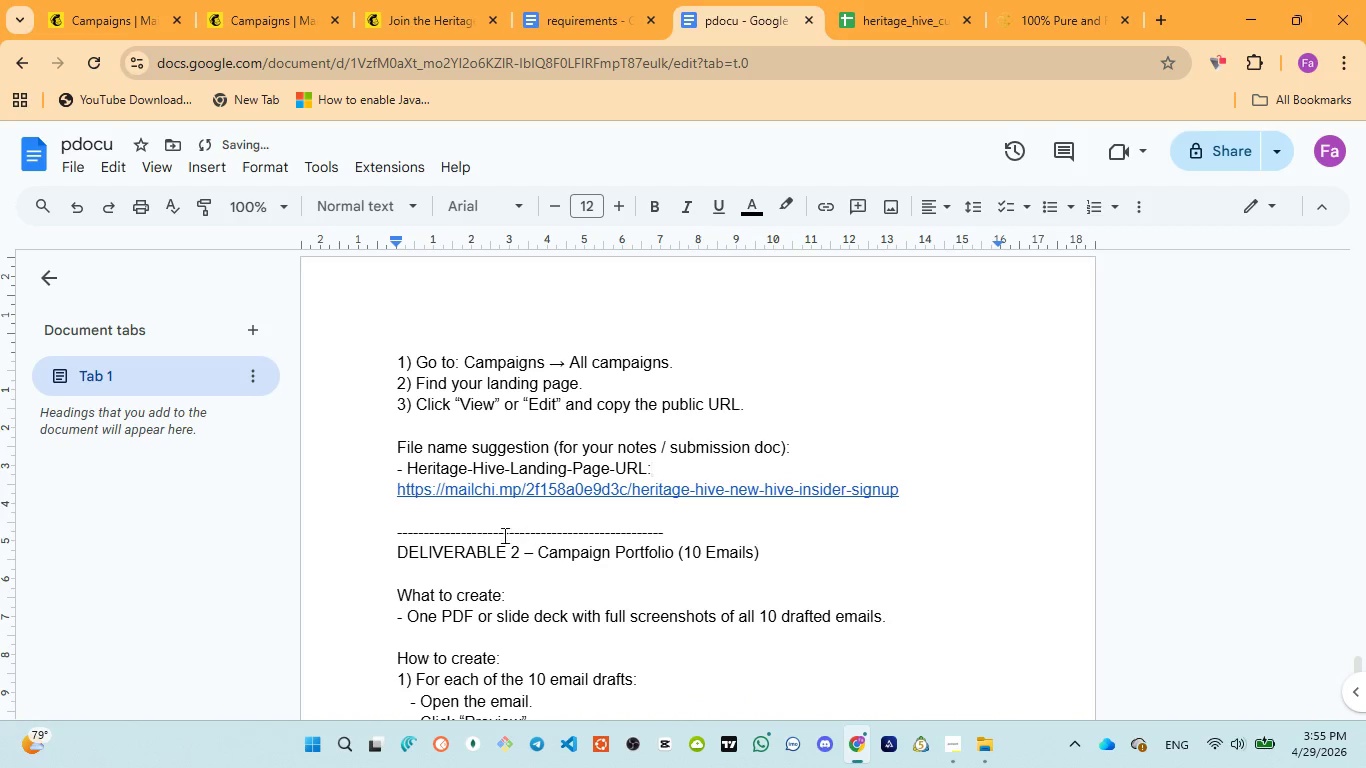 
left_click([486, 17])
 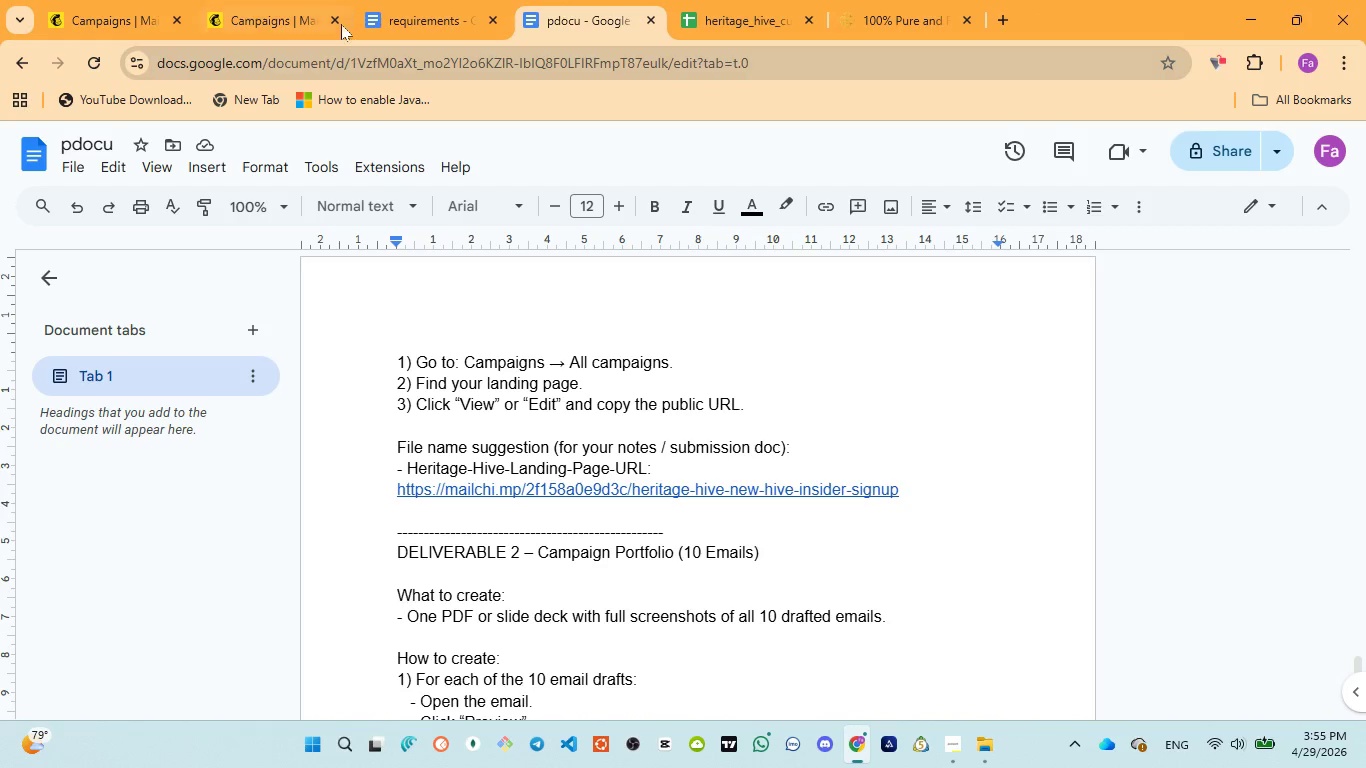 
left_click([338, 21])
 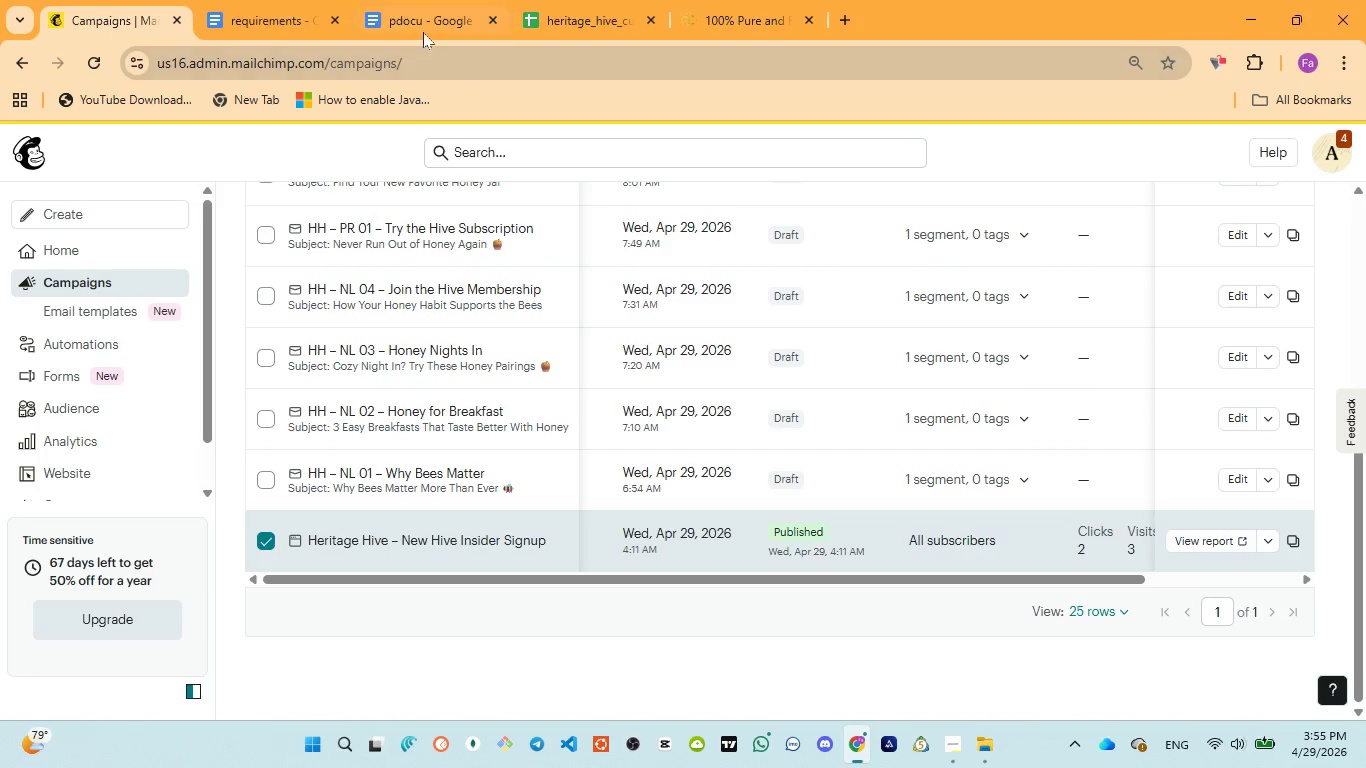 
left_click([409, 26])
 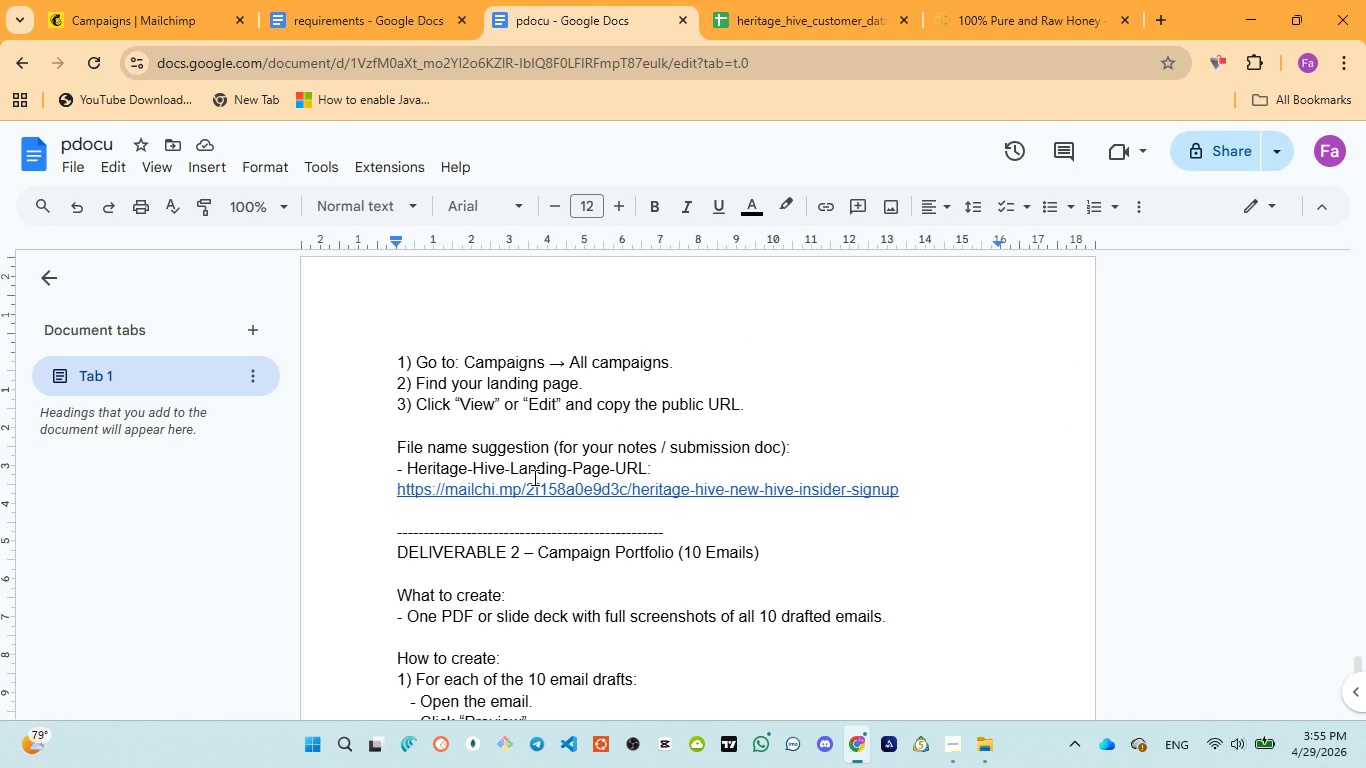 
scroll: coordinate [533, 477], scroll_direction: down, amount: 2.0
 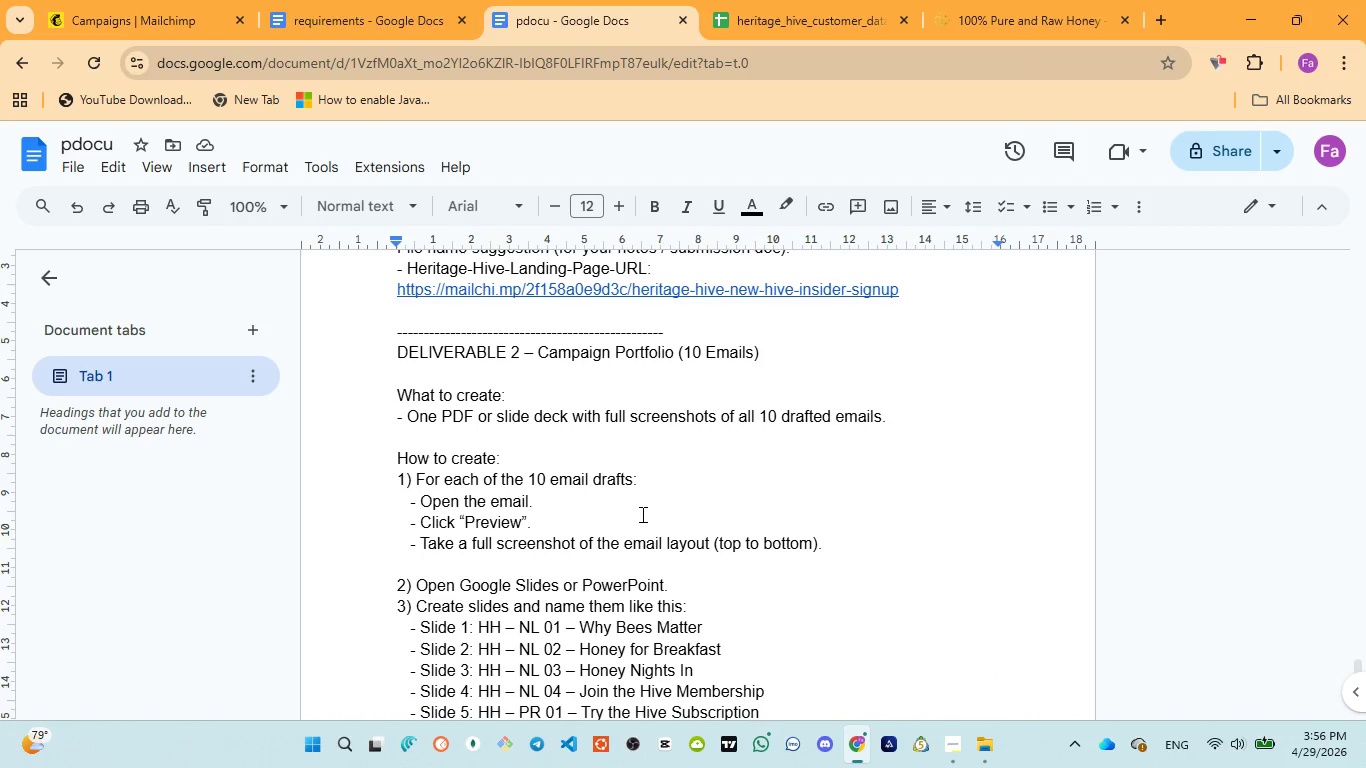 
wait(12.75)
 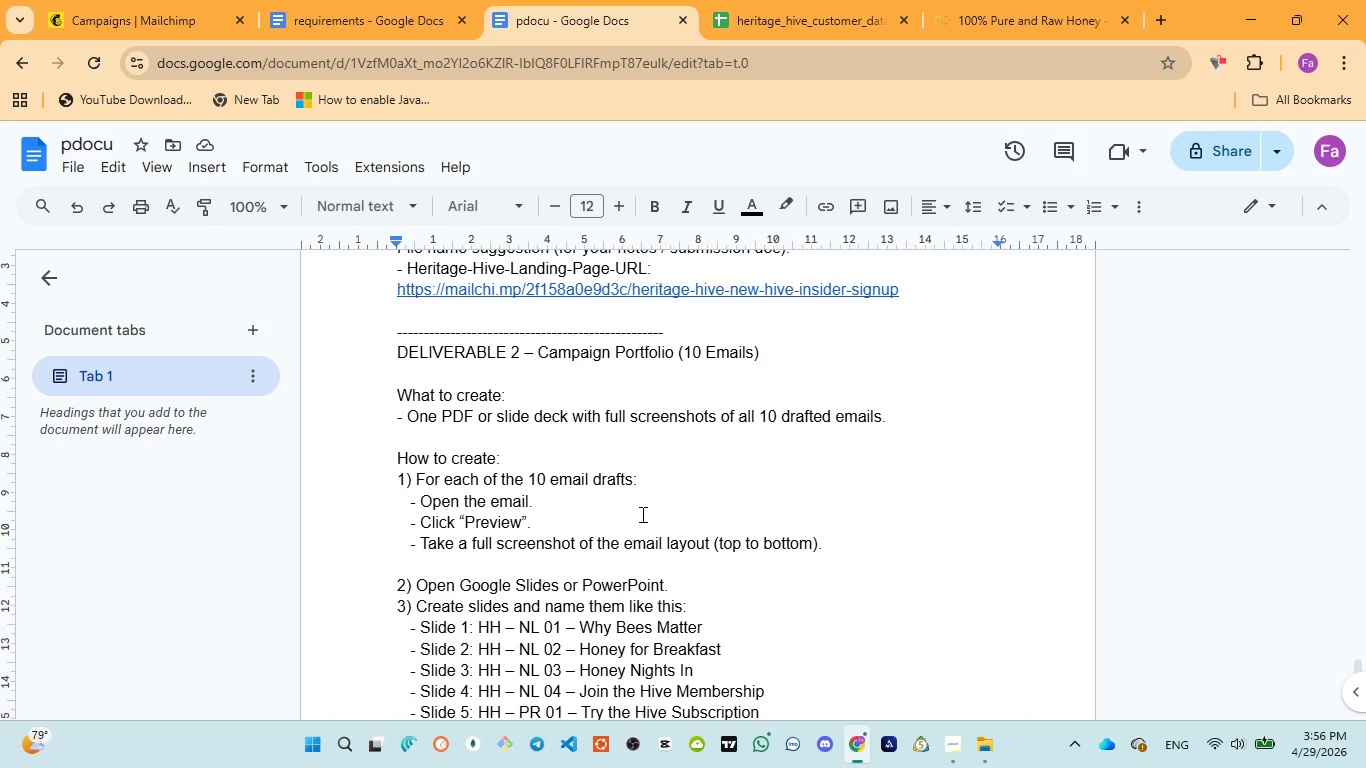 
scroll: coordinate [583, 499], scroll_direction: down, amount: 3.0
 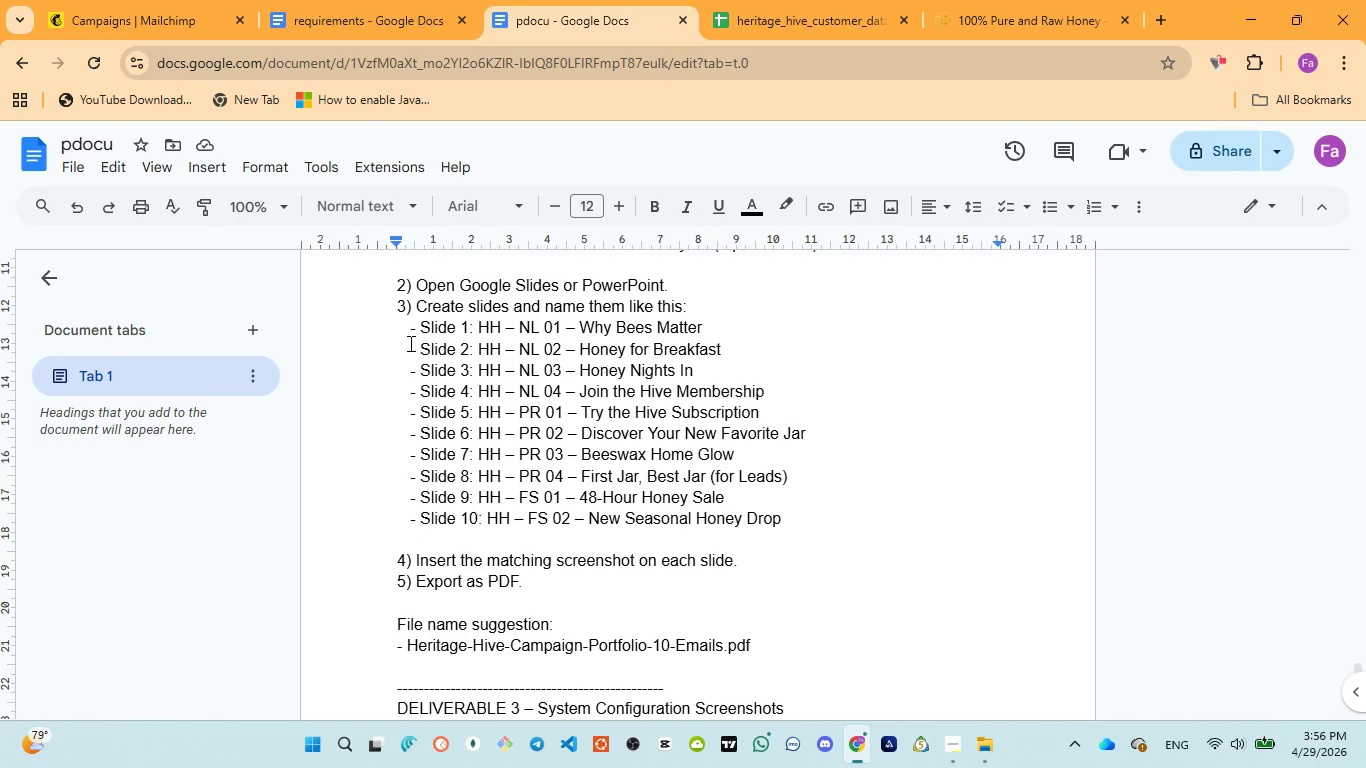 
left_click_drag(start_coordinate=[408, 340], to_coordinate=[841, 518])
 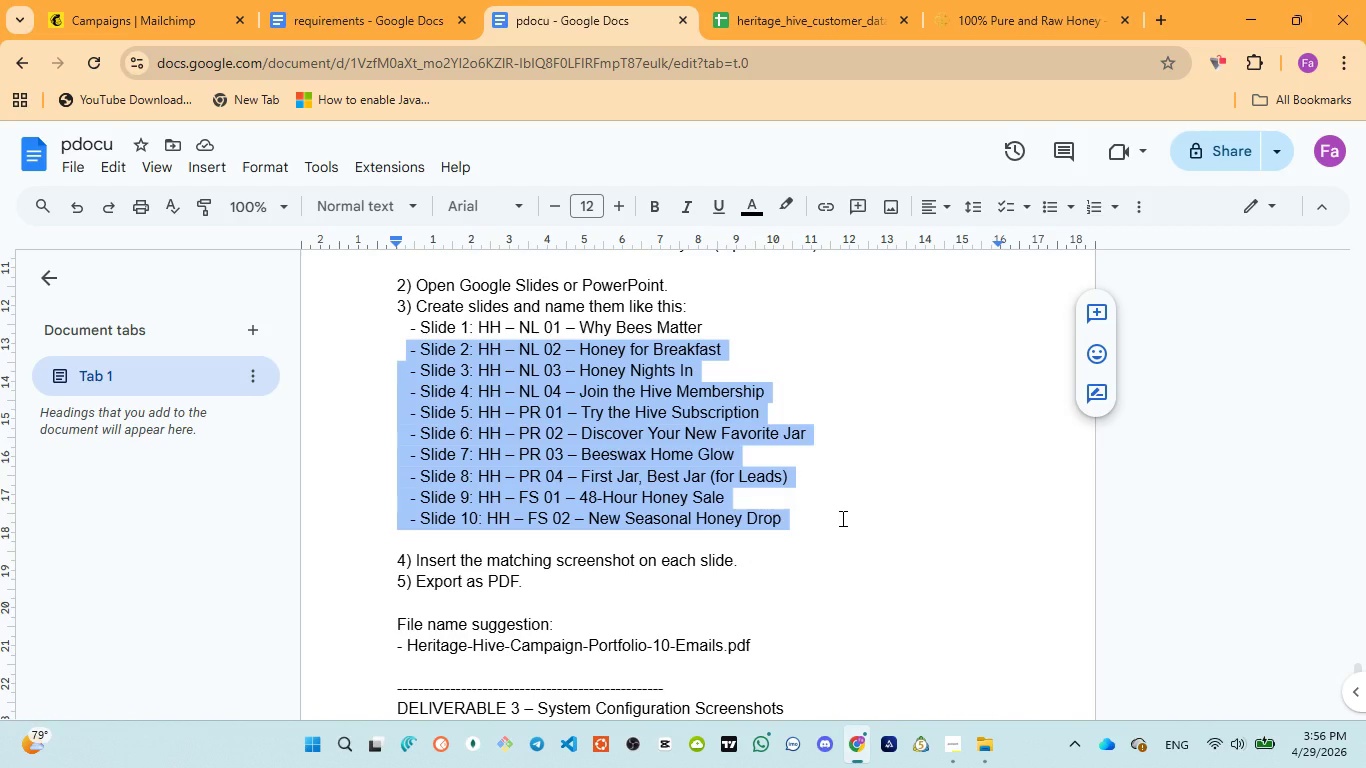 
hold_key(key=ControlLeft, duration=0.78)
 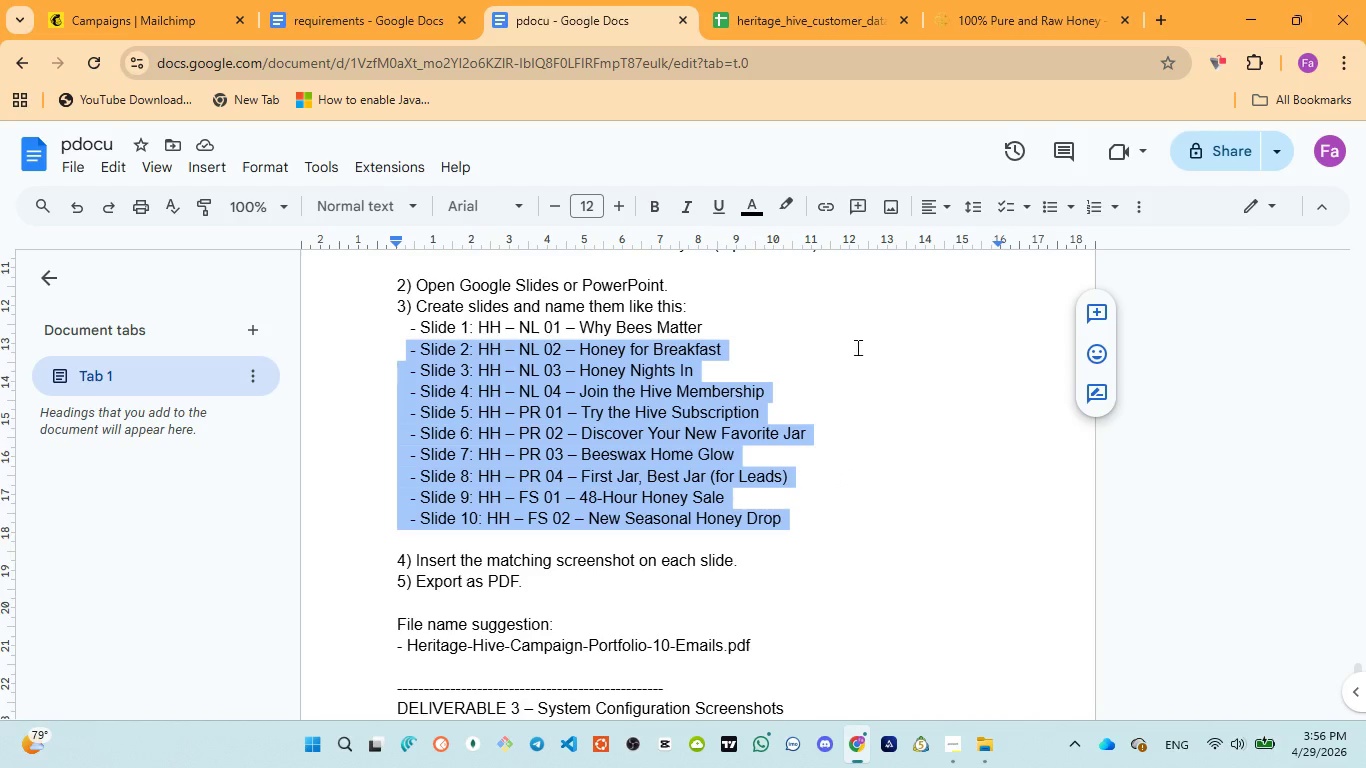 
hold_key(key=C, duration=0.31)
 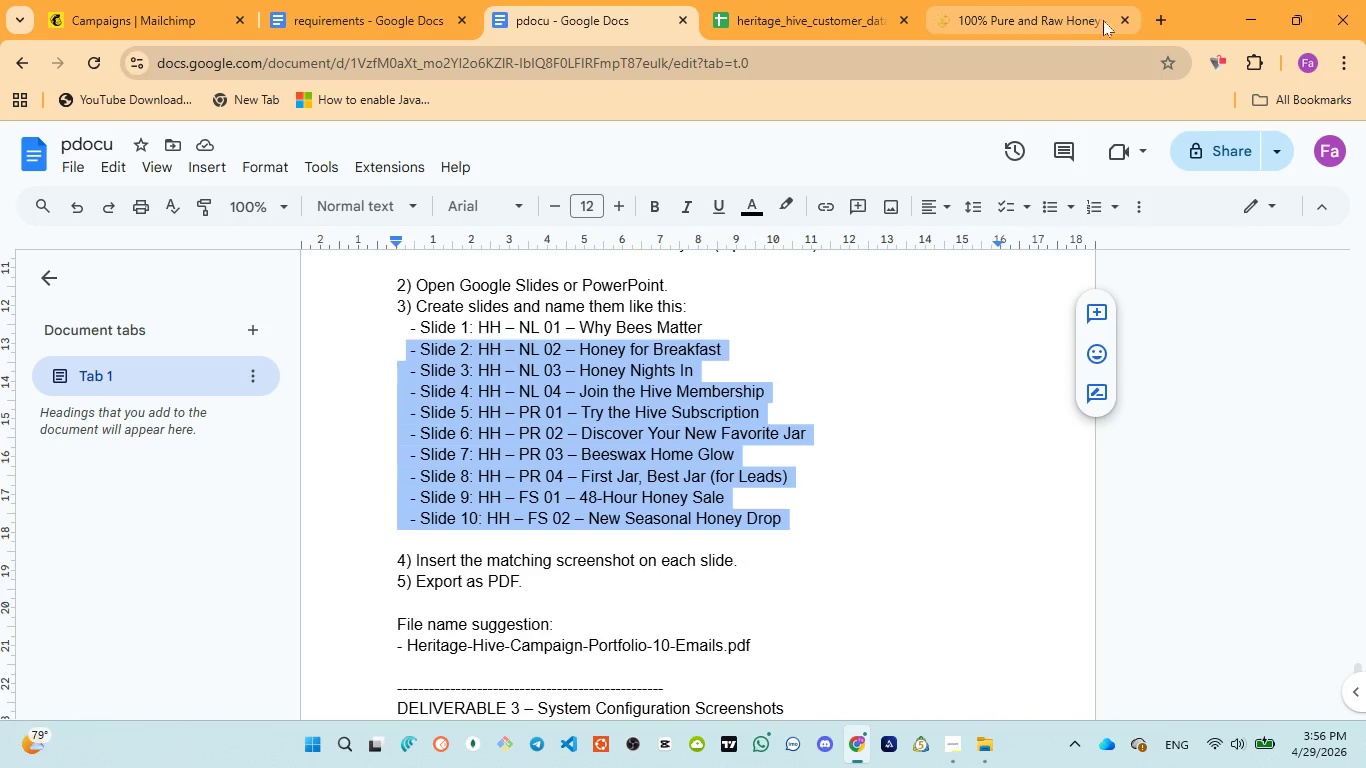 
left_click([1121, 15])
 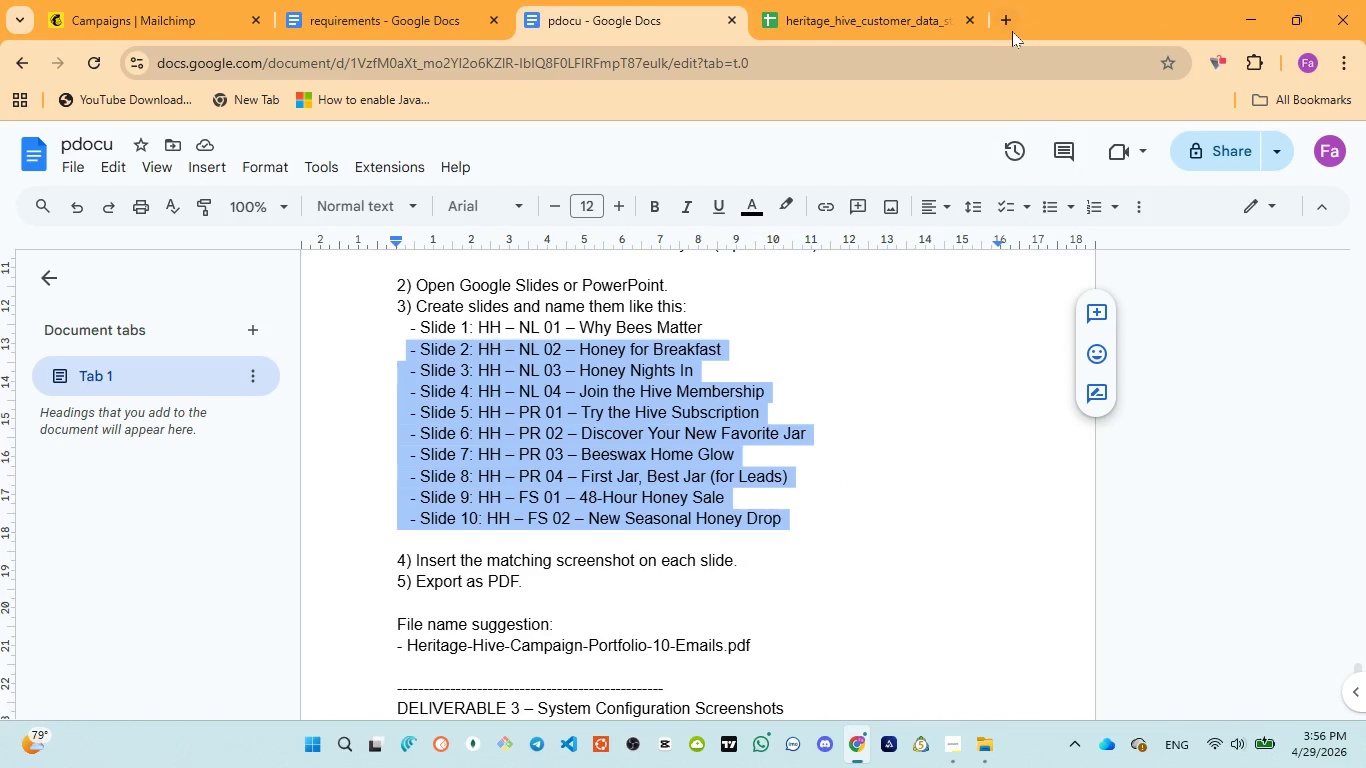 
left_click([1006, 17])
 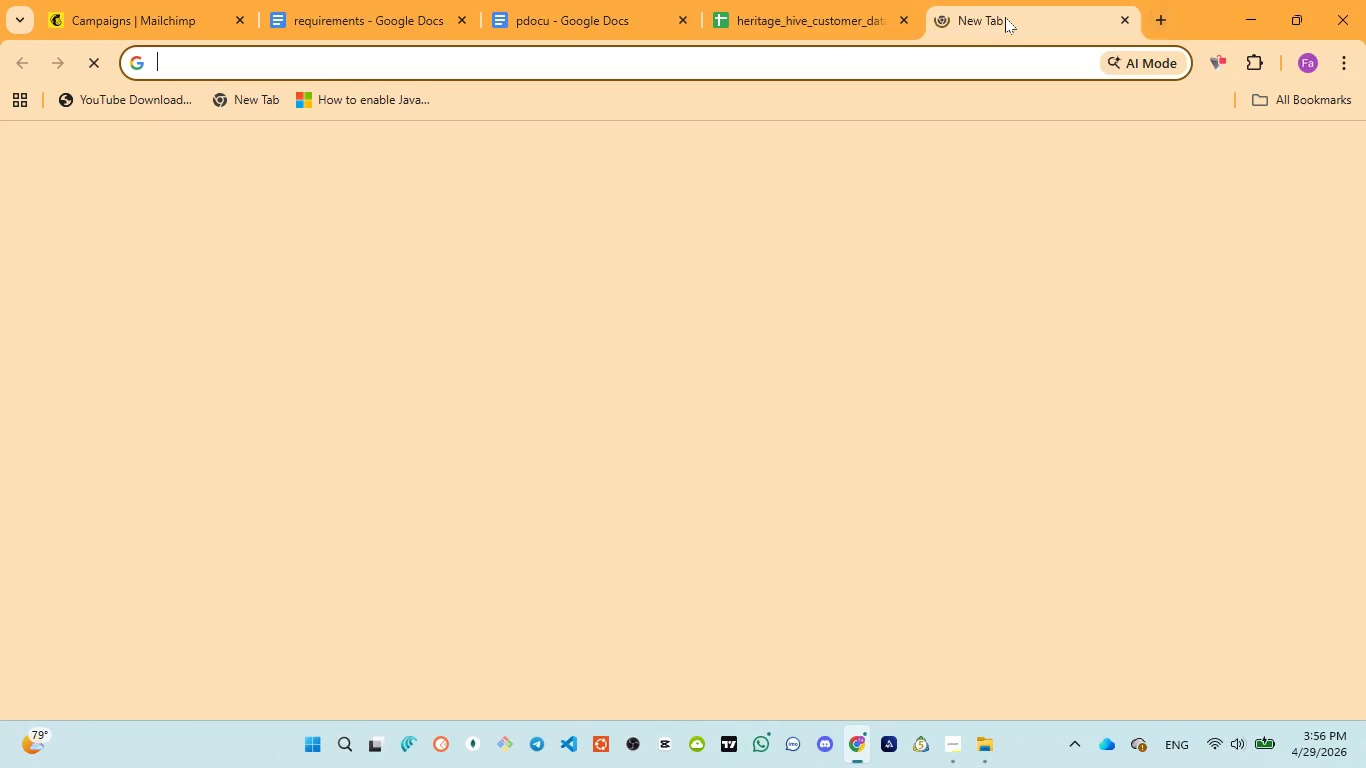 
key(G)
 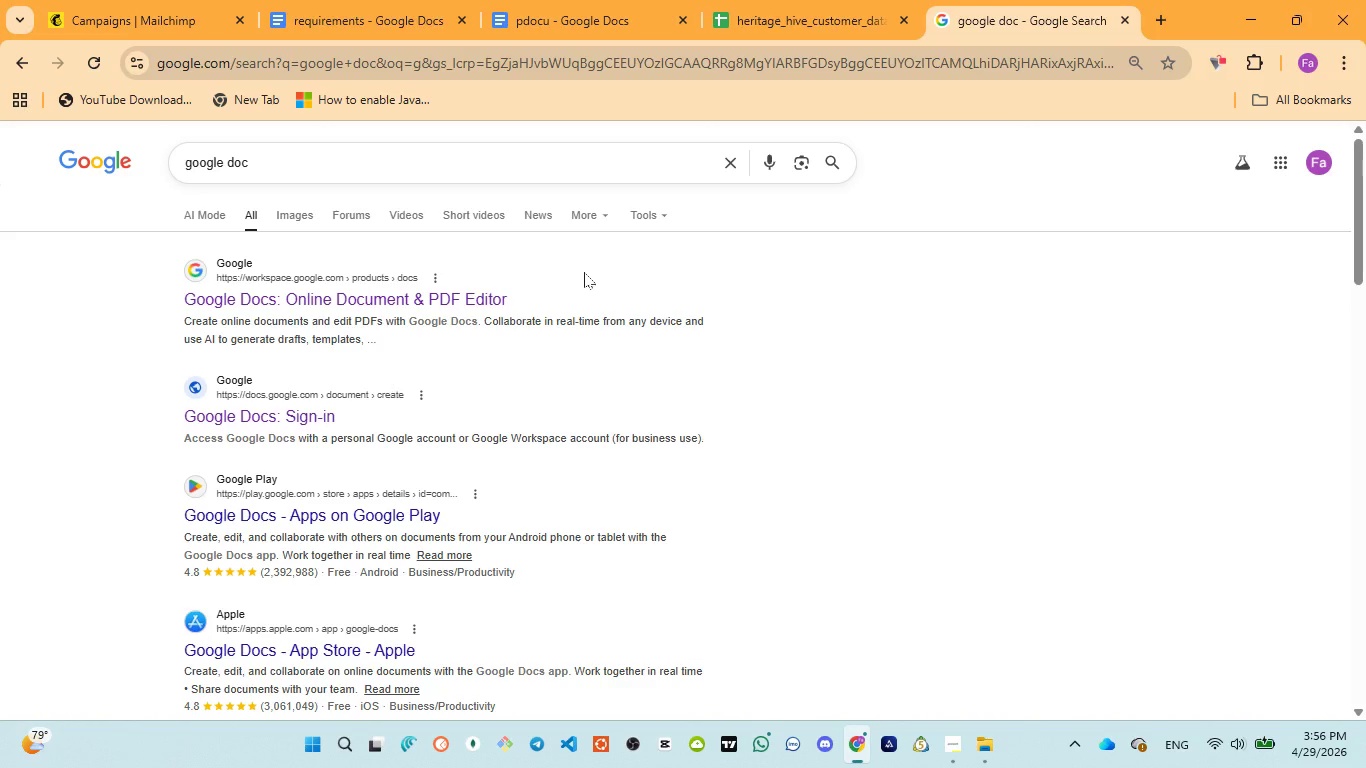 
wait(24.67)
 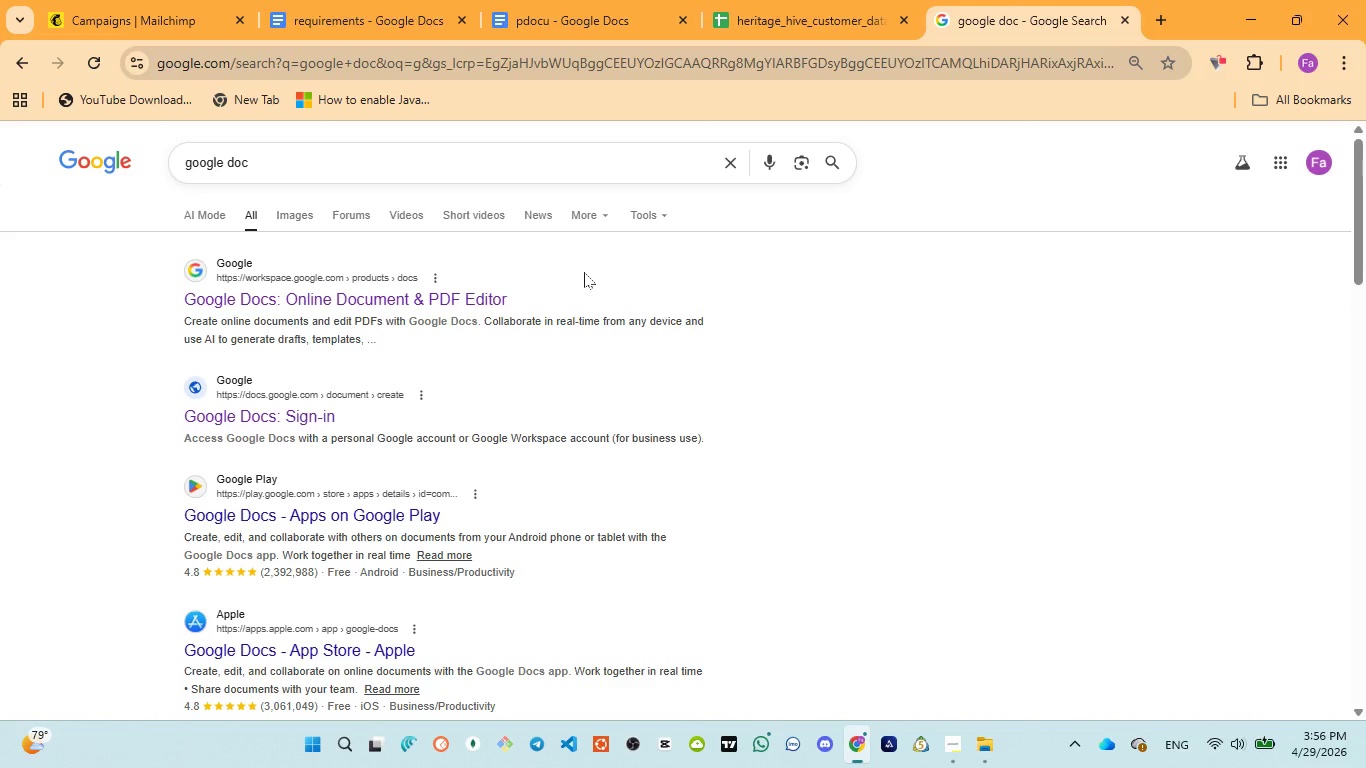 
left_click([307, 407])
 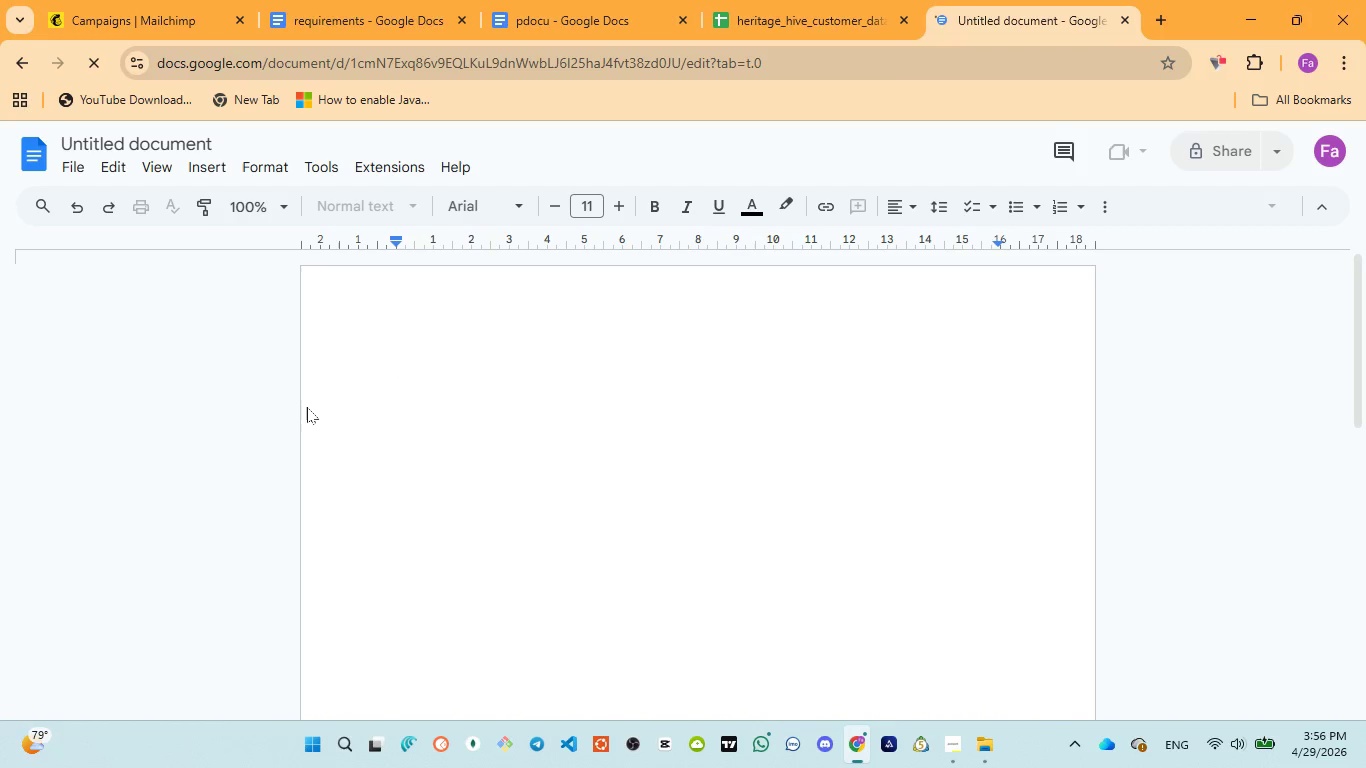 
wait(6.03)
 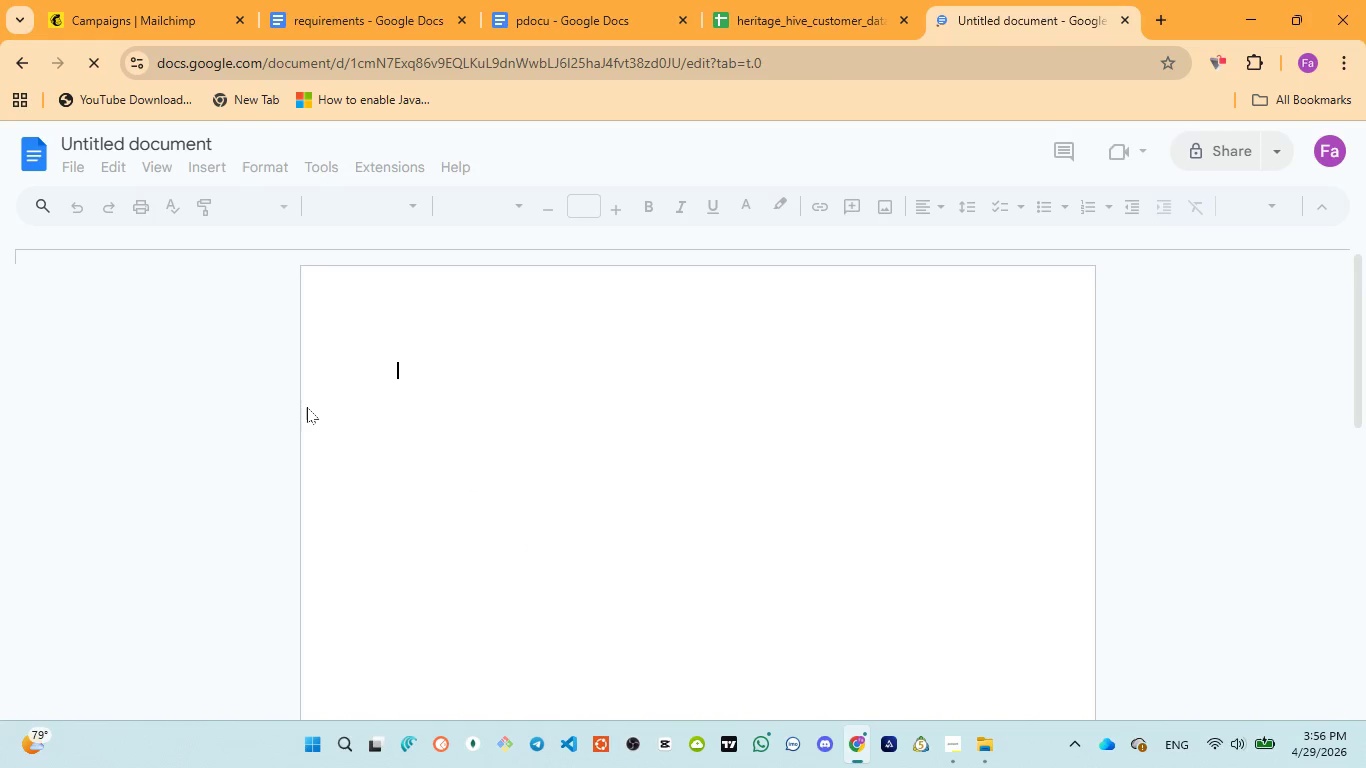 
key(Control+V)
 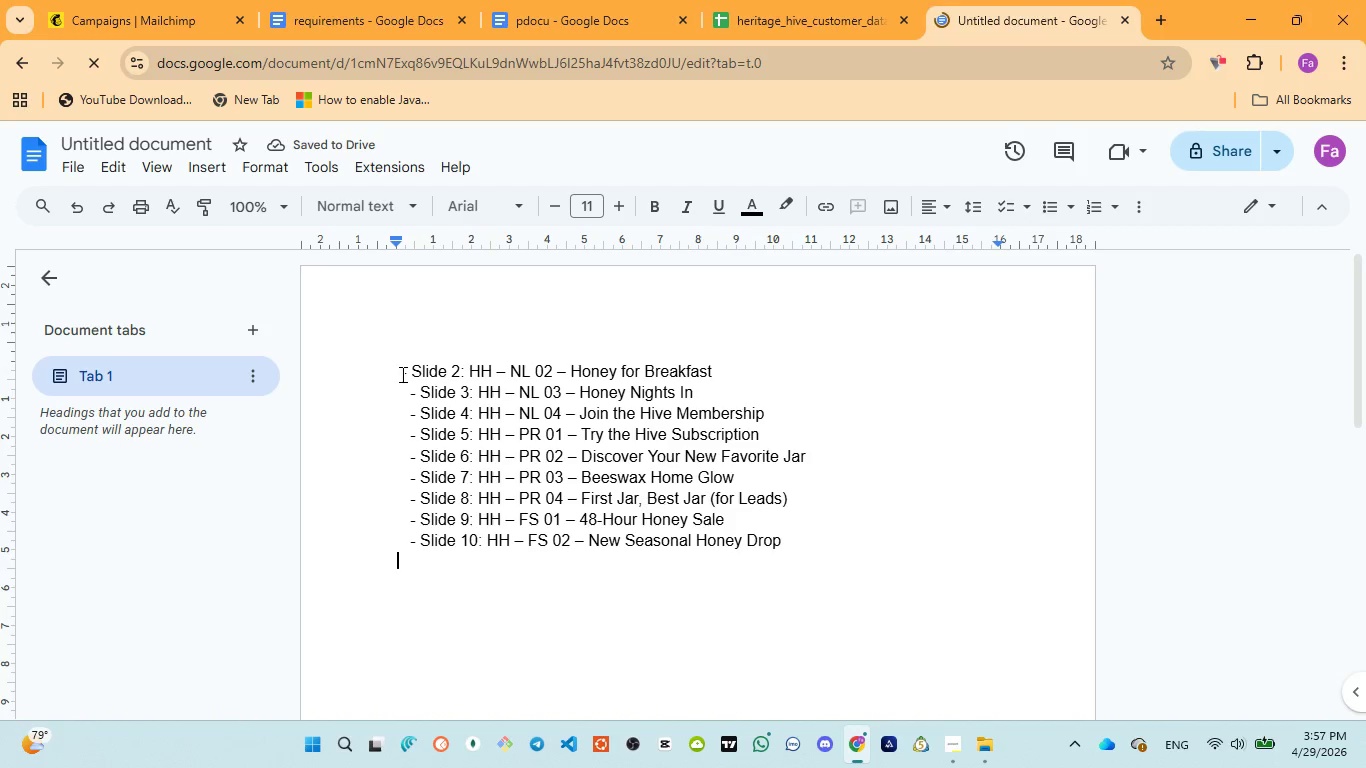 
key(Space)
 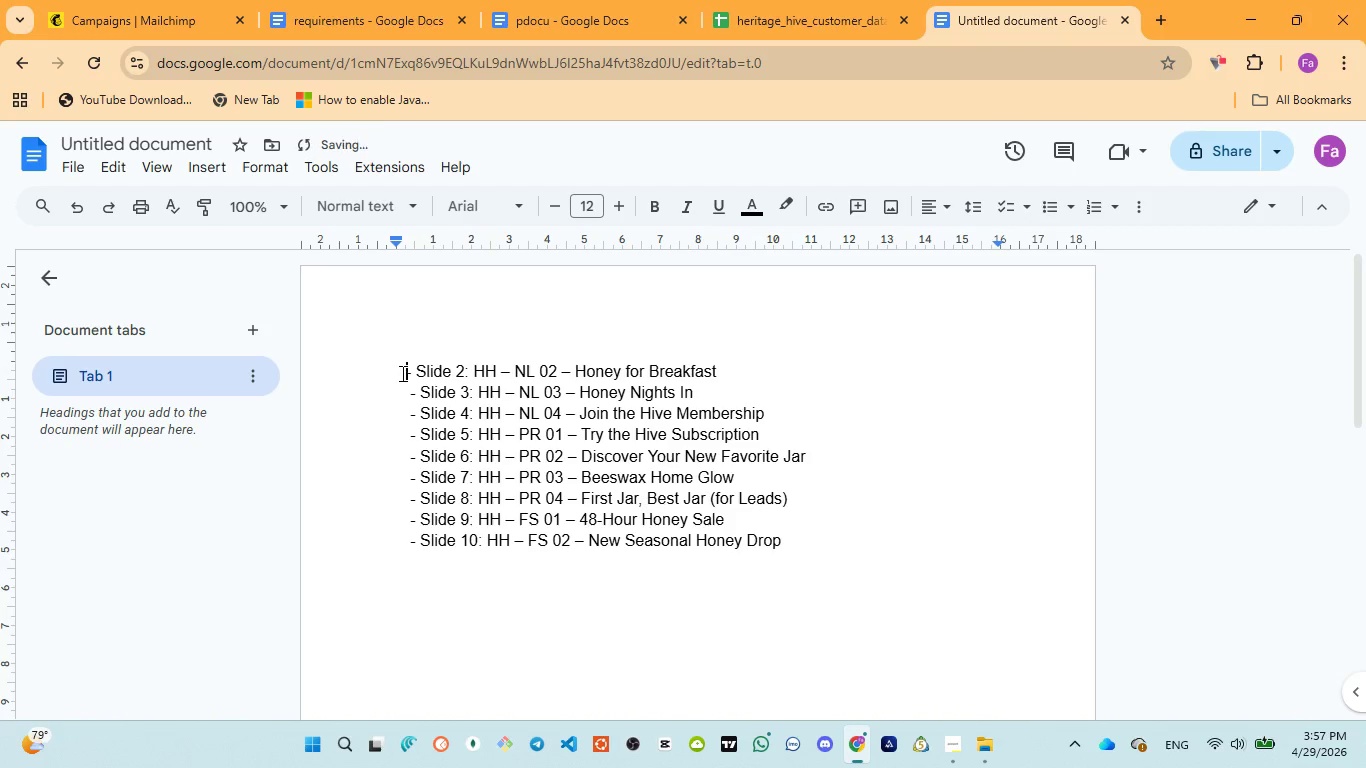 
key(Space)
 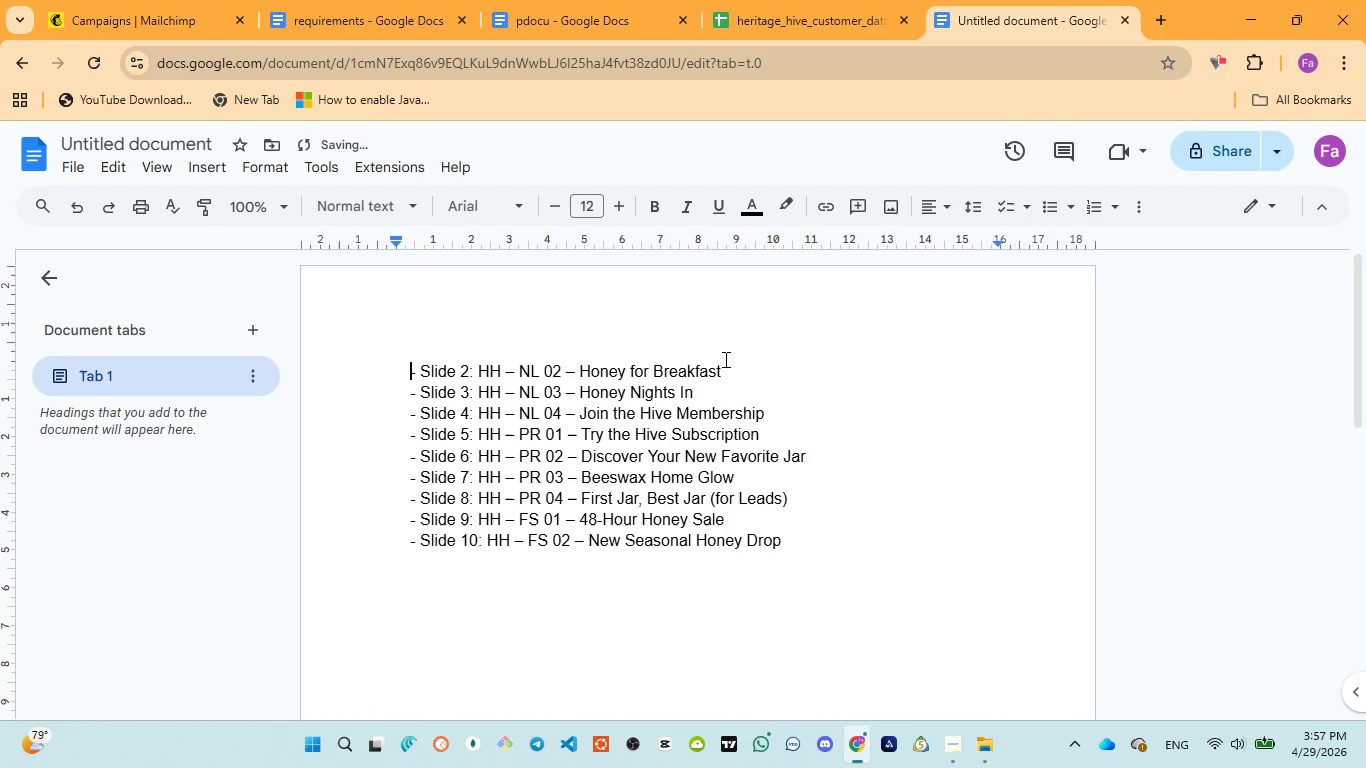 
left_click([764, 371])
 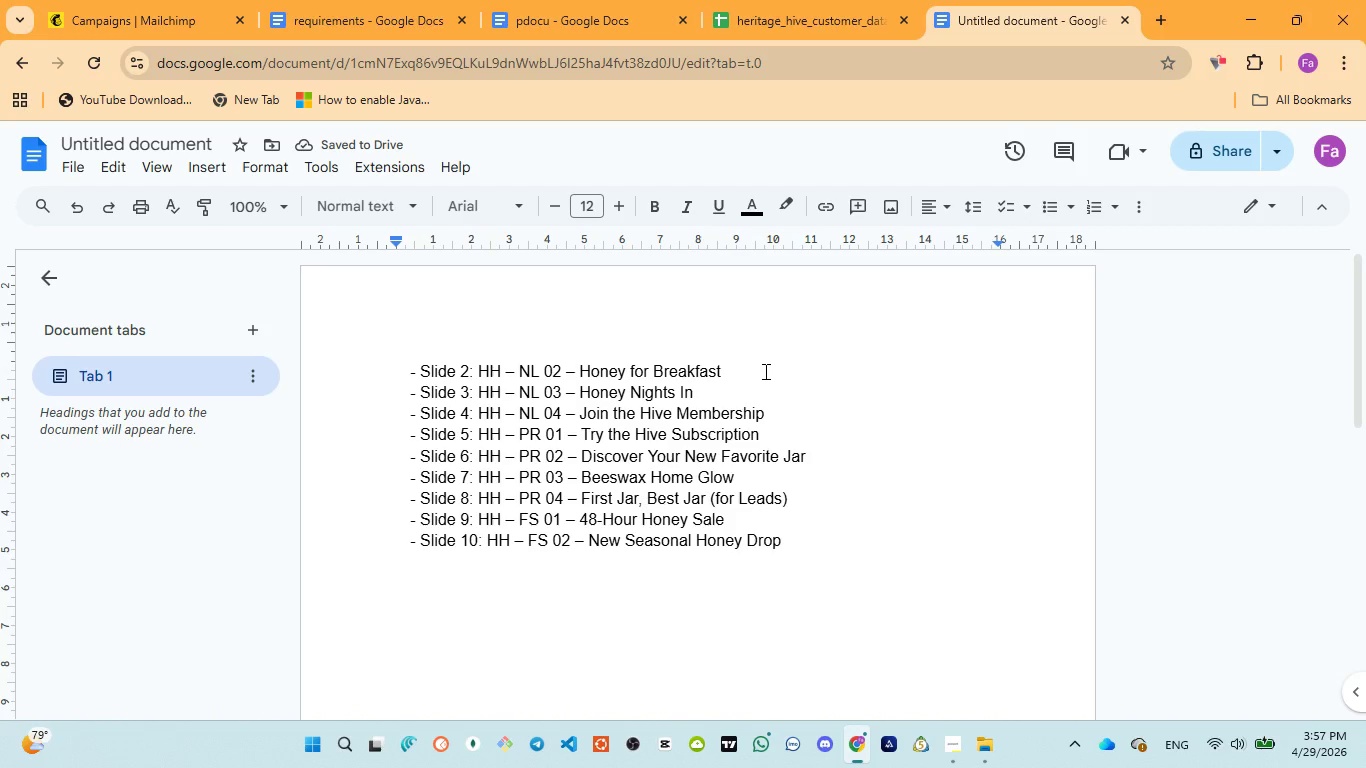 
key(Enter)
 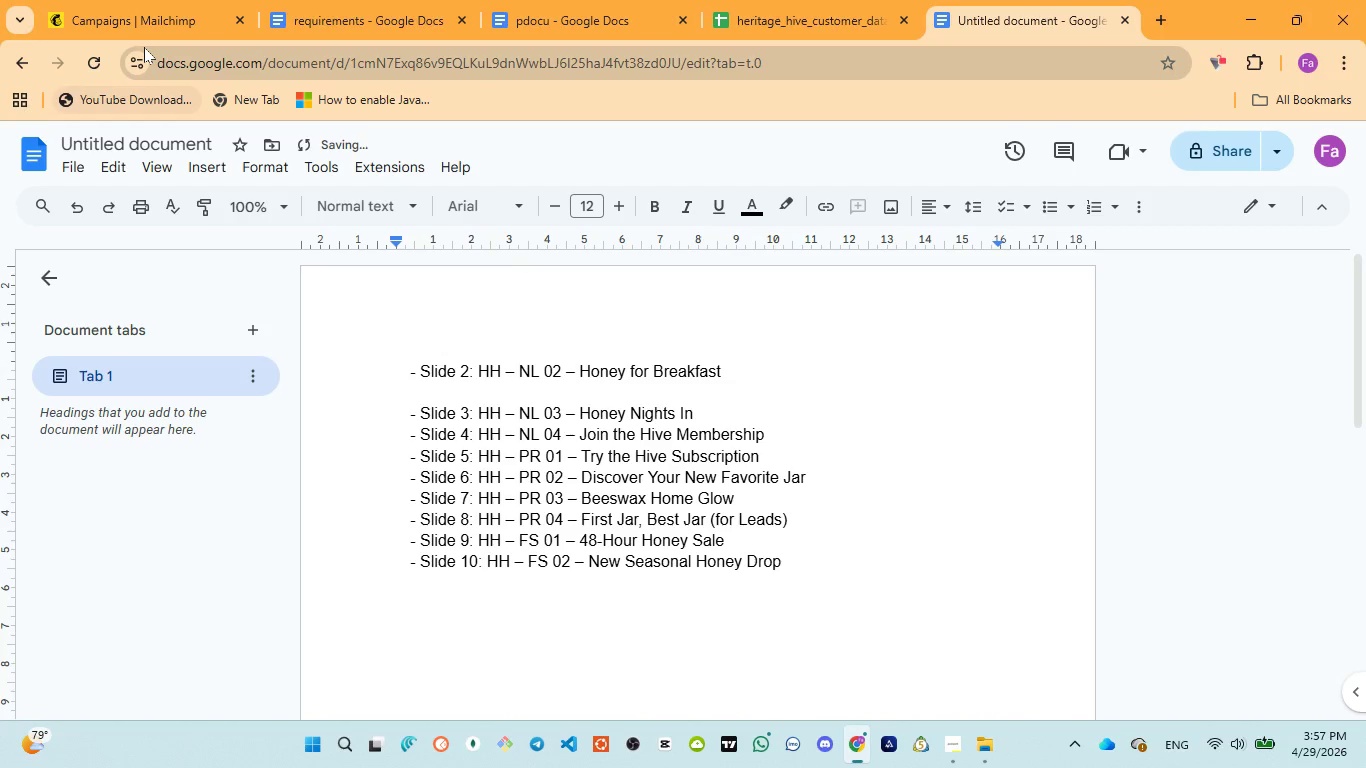 
left_click([133, 17])
 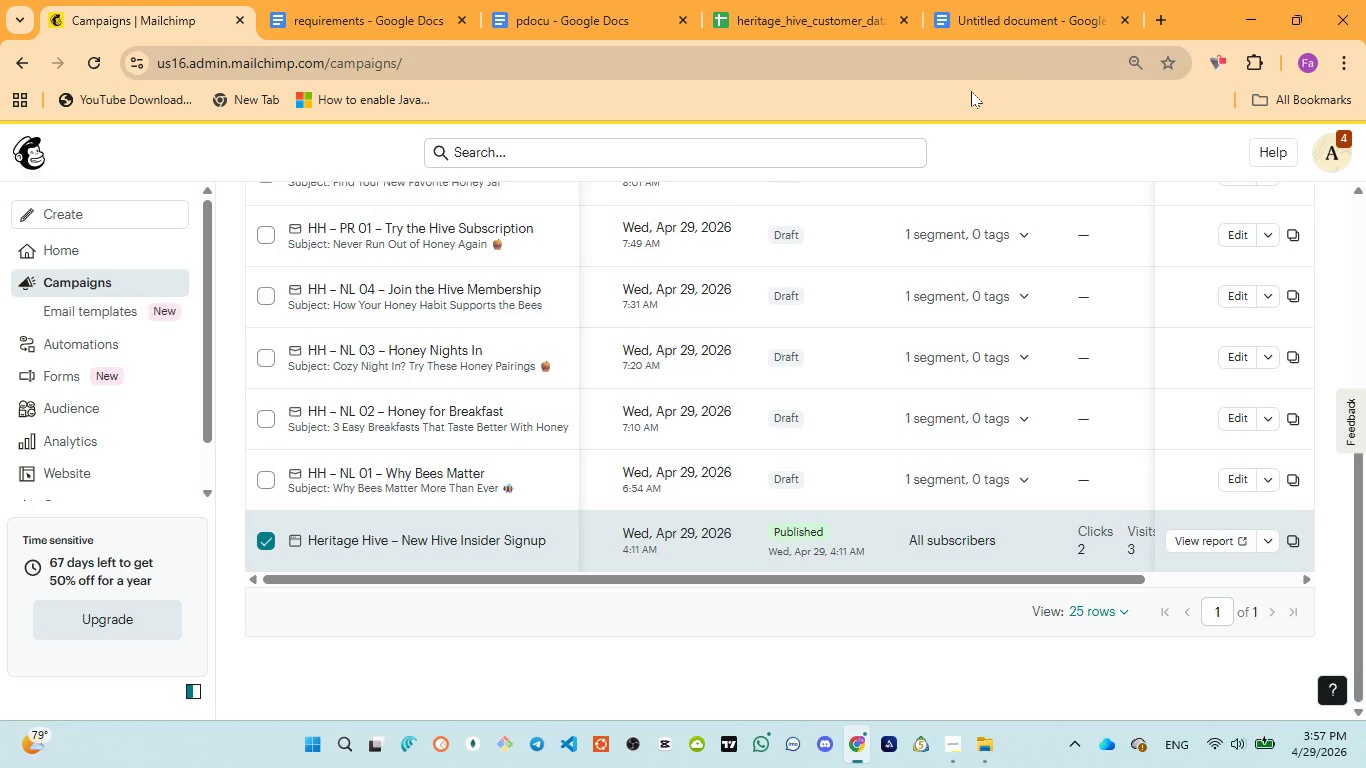 
left_click([997, 21])
 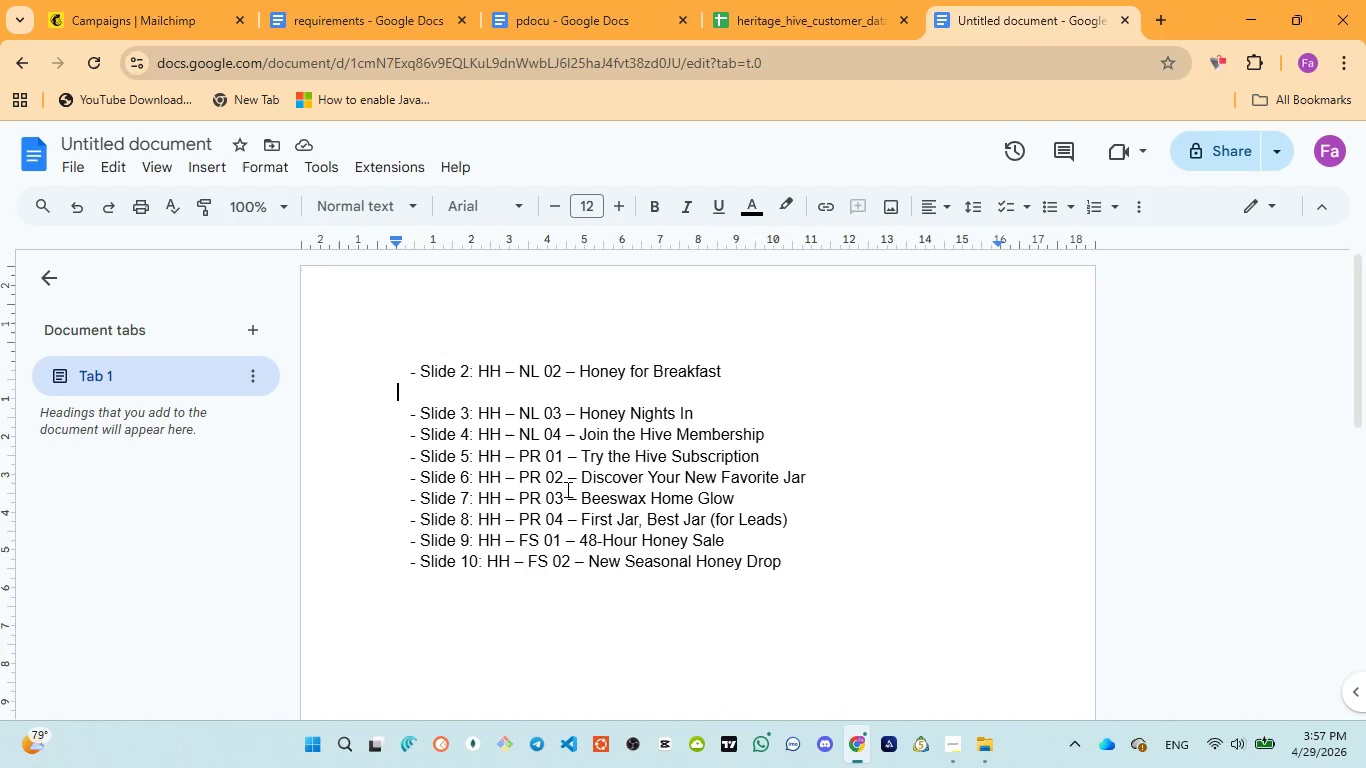 
wait(22.25)
 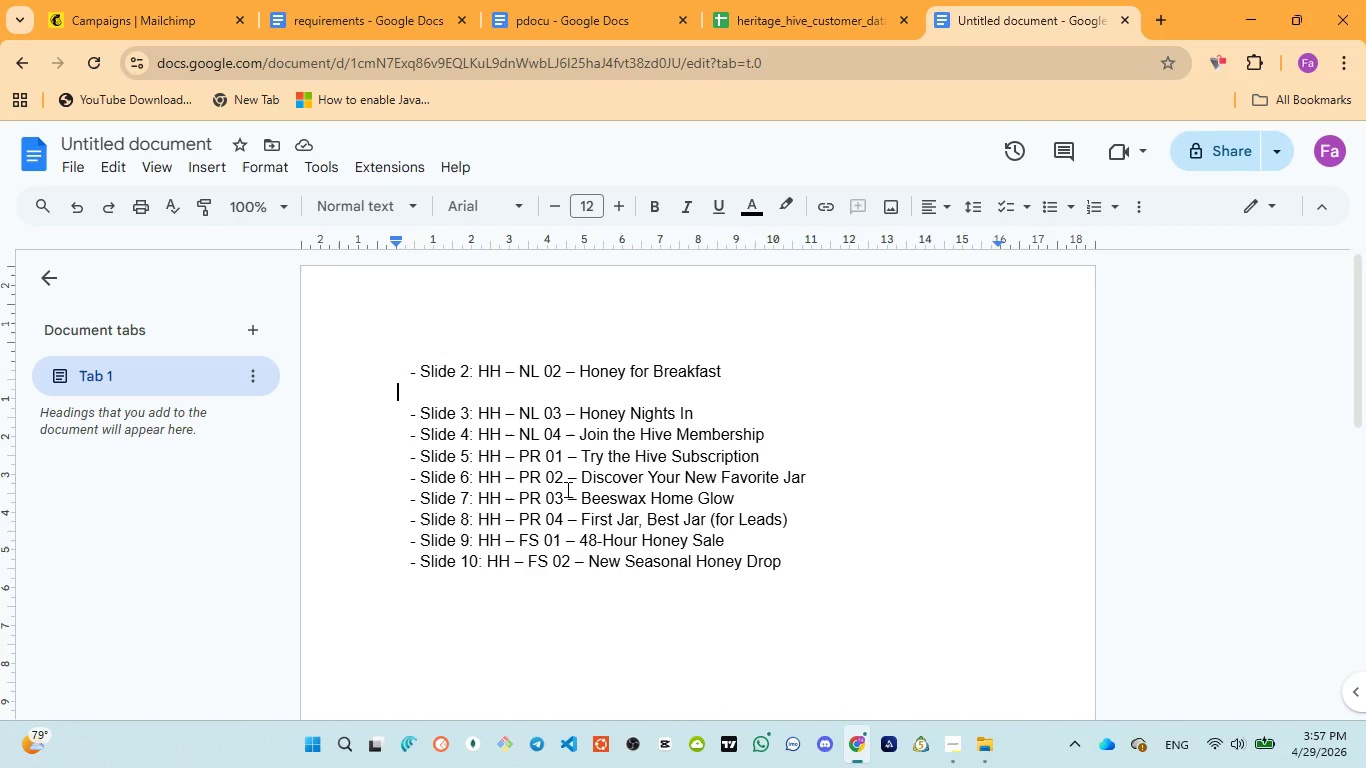 
left_click([123, 21])
 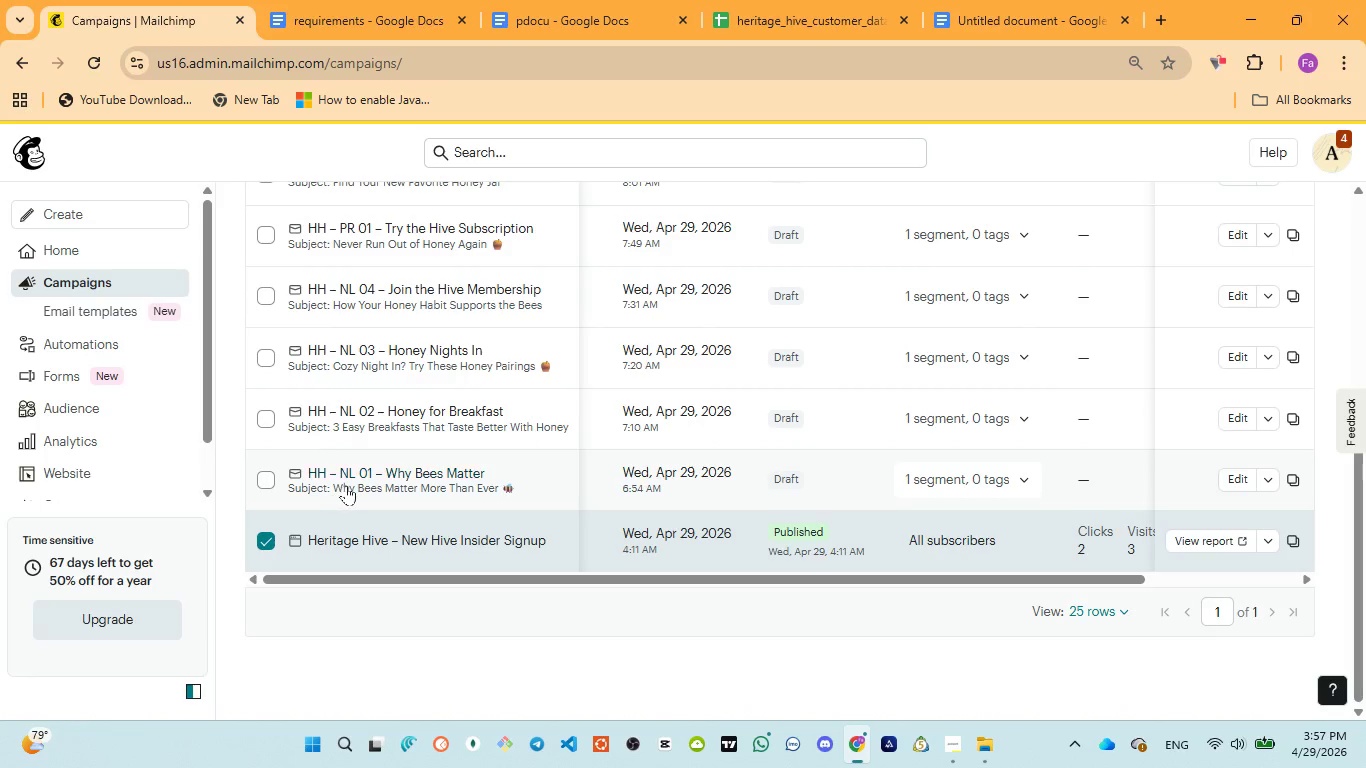 
scroll: coordinate [350, 486], scroll_direction: up, amount: 1.0
 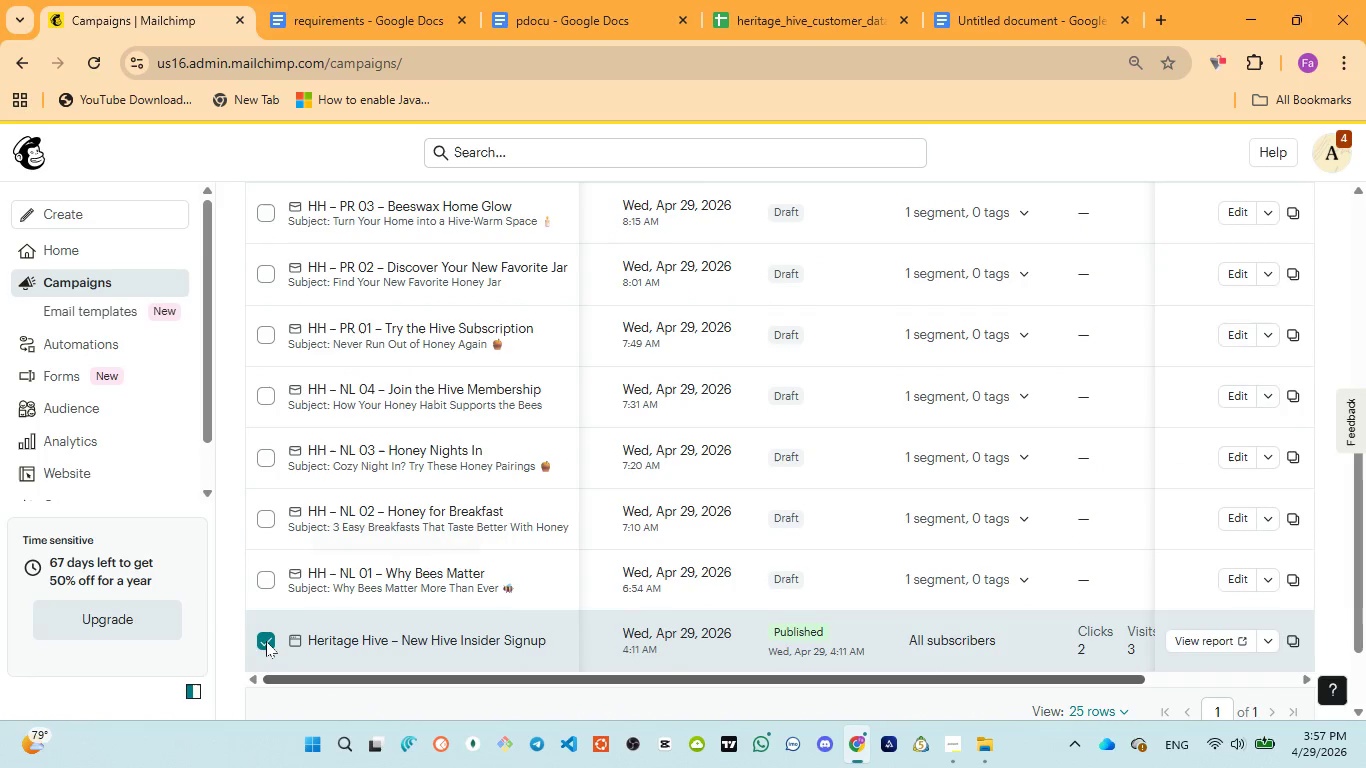 
left_click_drag(start_coordinate=[264, 640], to_coordinate=[279, 640])
 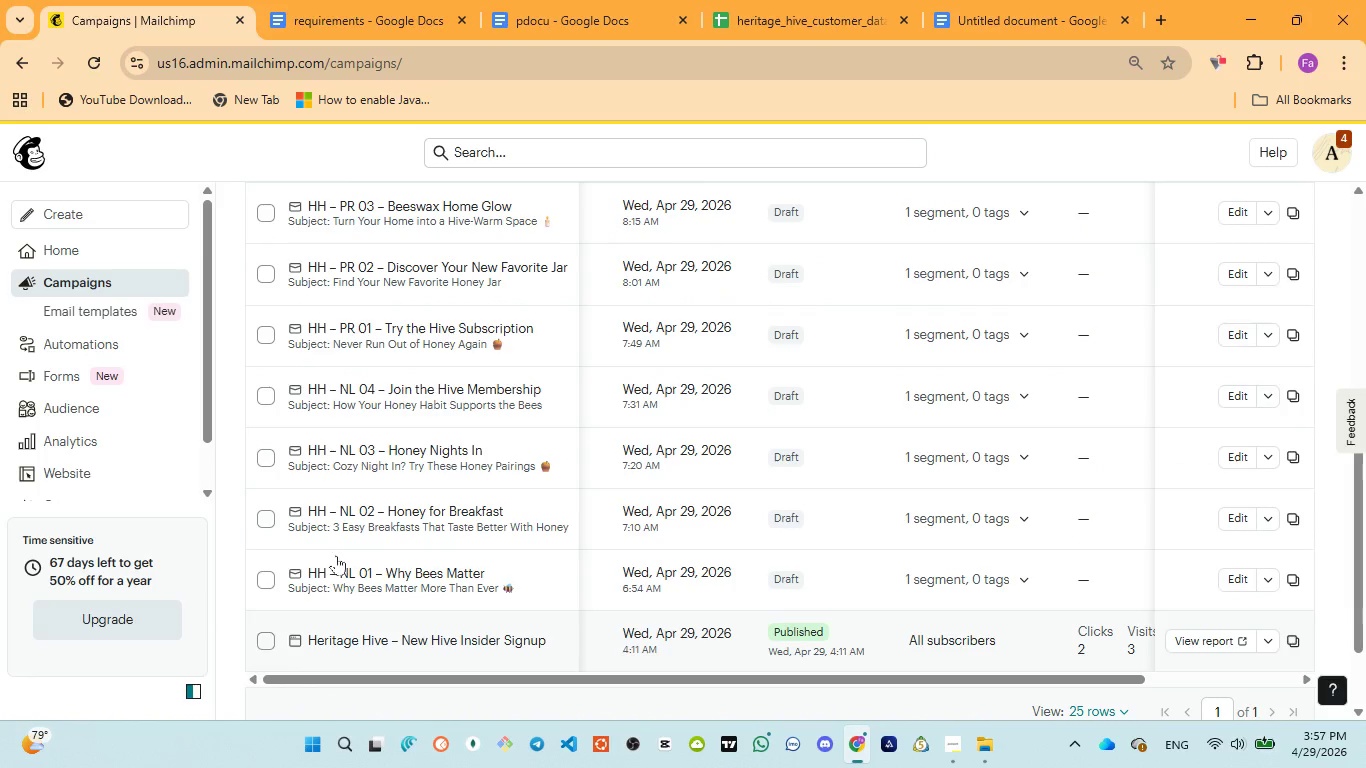 
scroll: coordinate [441, 522], scroll_direction: up, amount: 3.0
 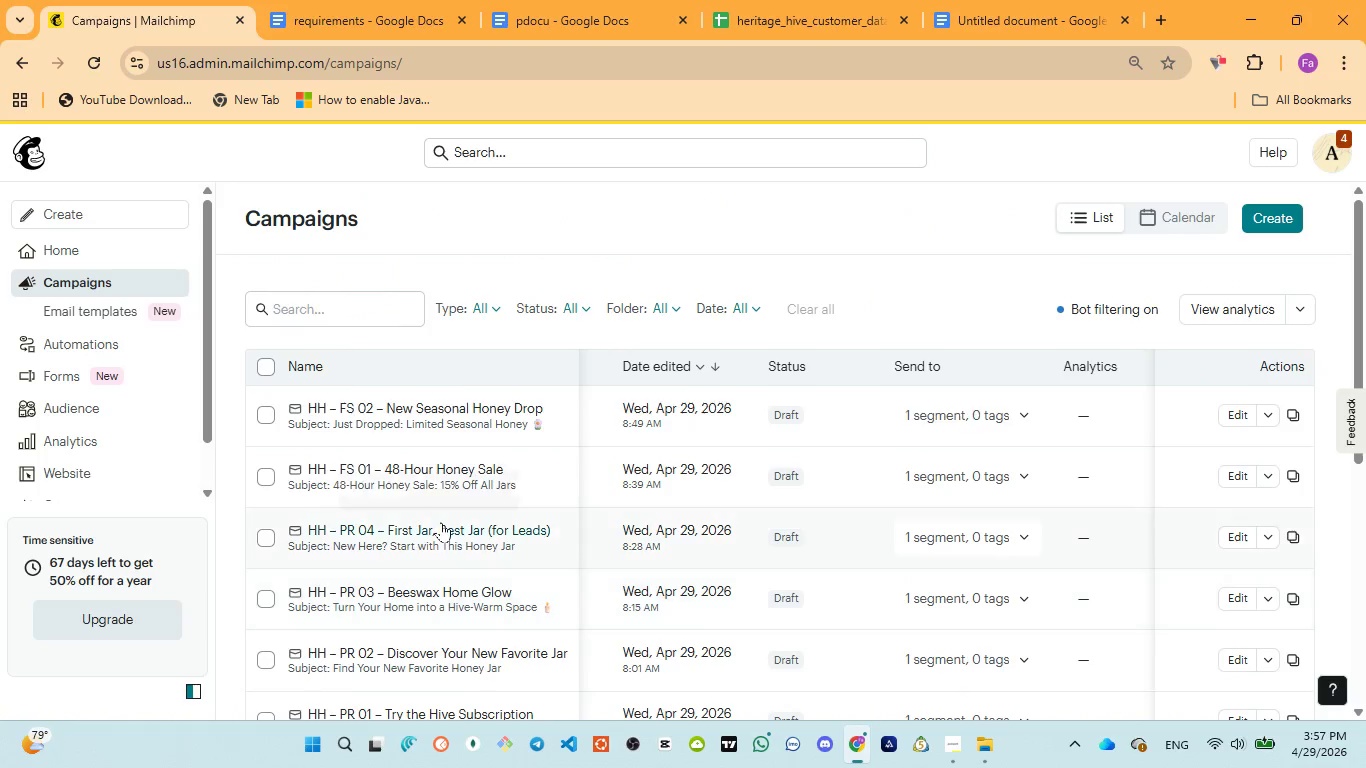 
scroll: coordinate [441, 529], scroll_direction: down, amount: 3.0
 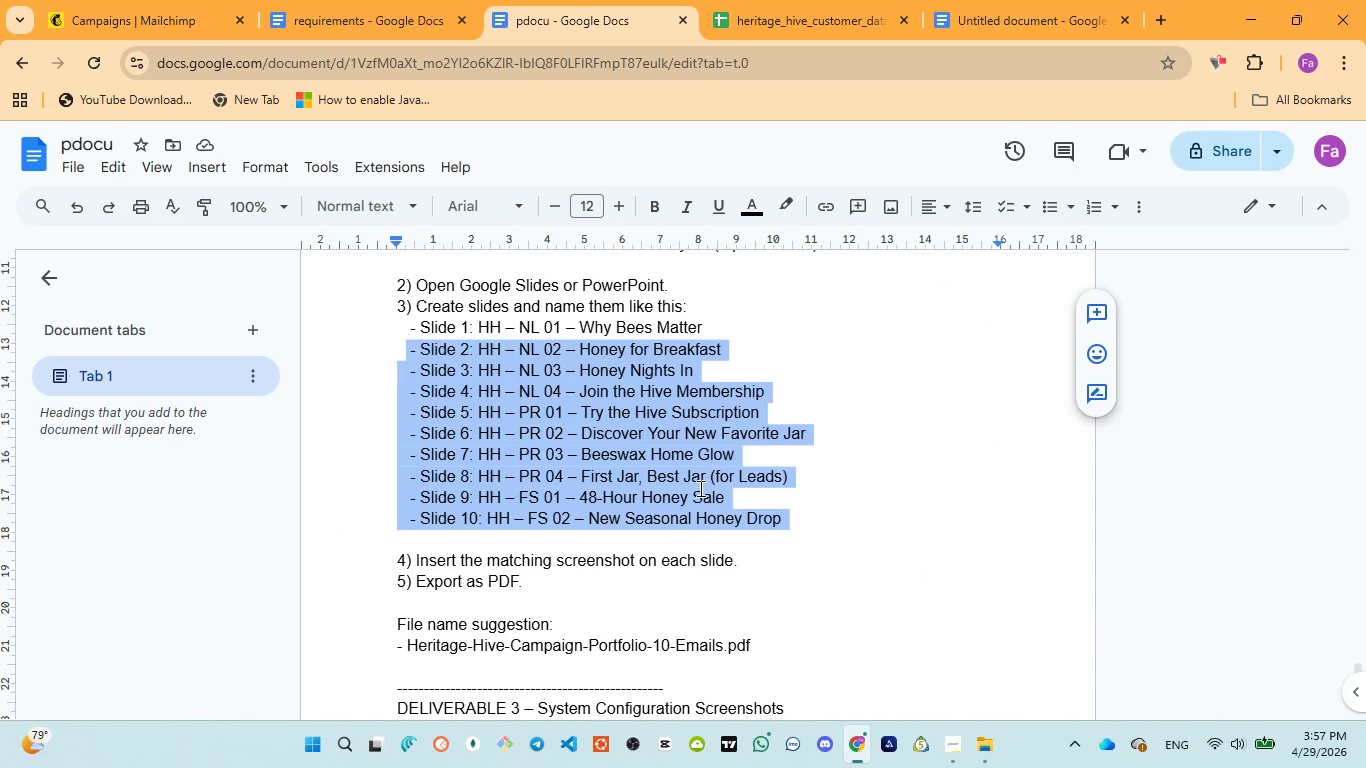 
wait(12.94)
 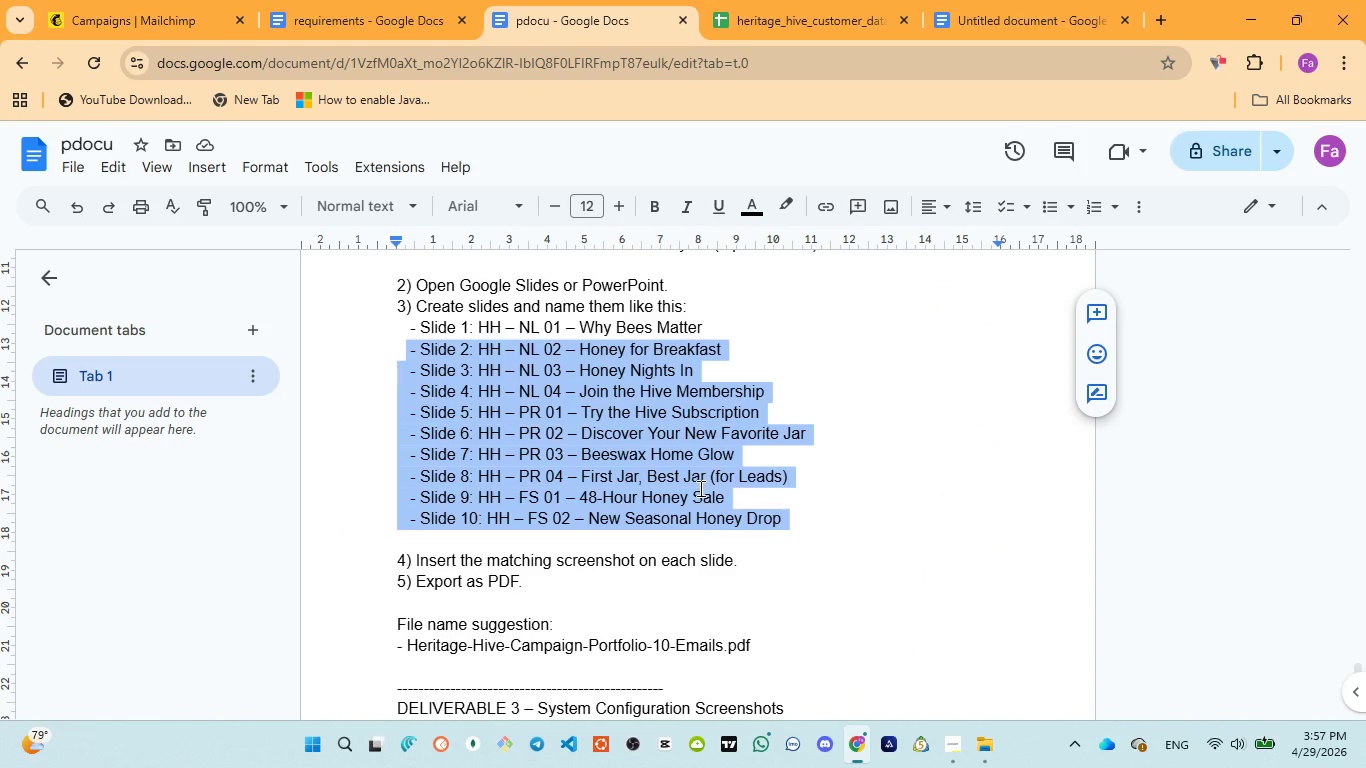 
left_click([502, 332])
 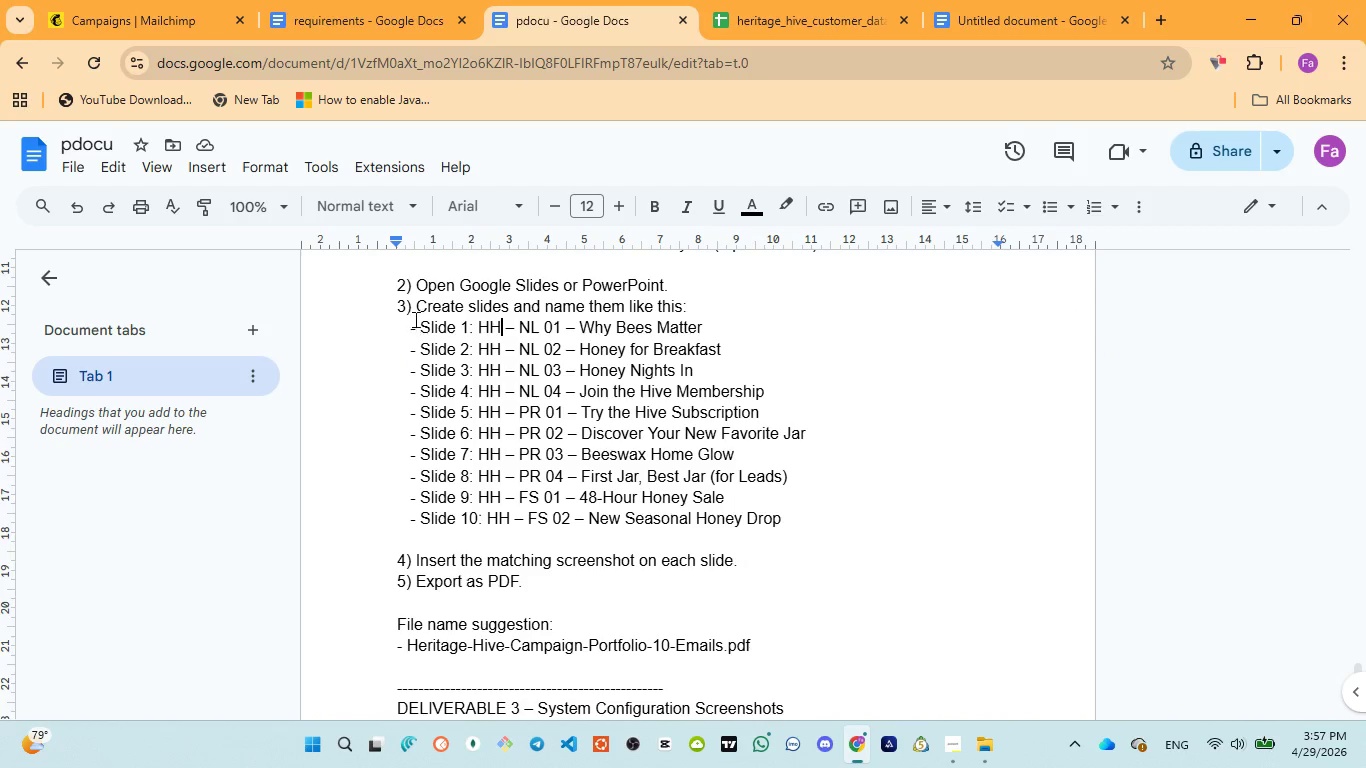 
left_click([414, 318])
 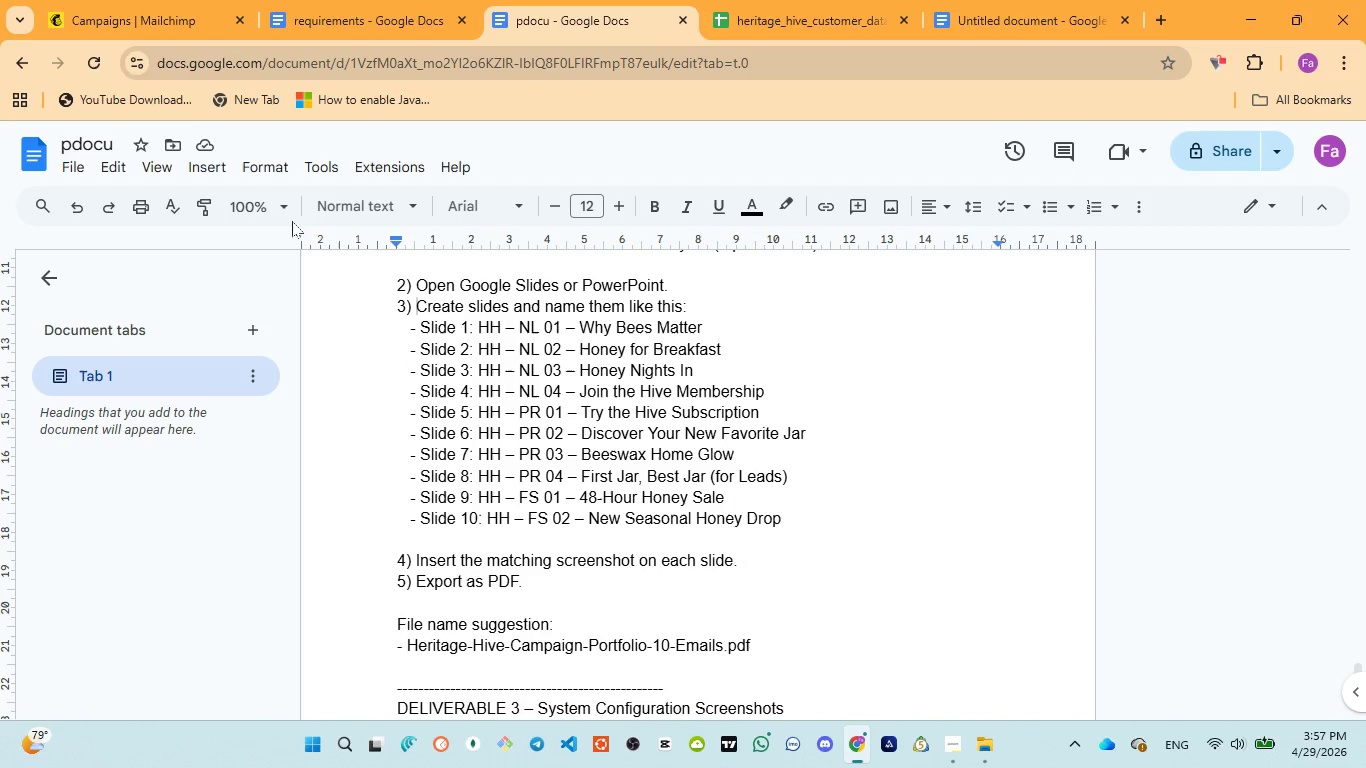 
left_click([97, 14])
 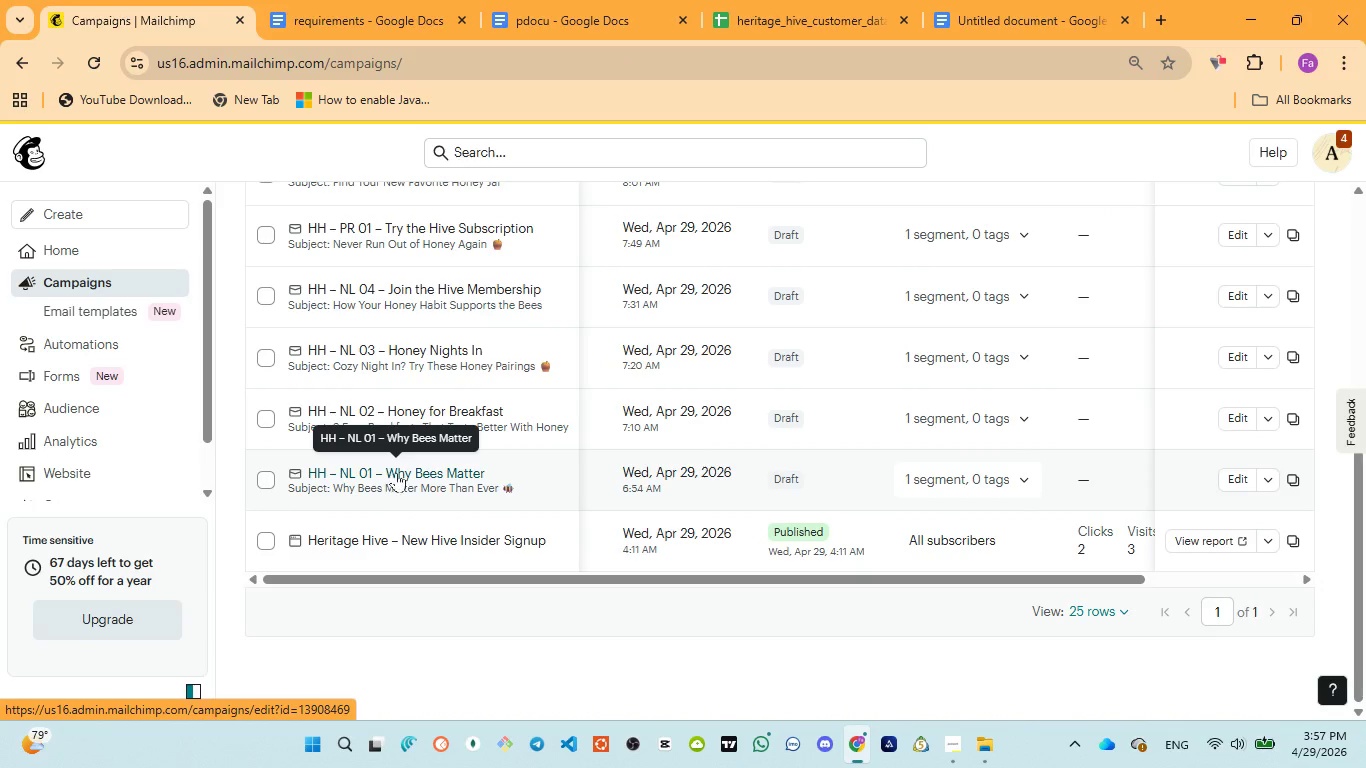 
left_click([396, 472])
 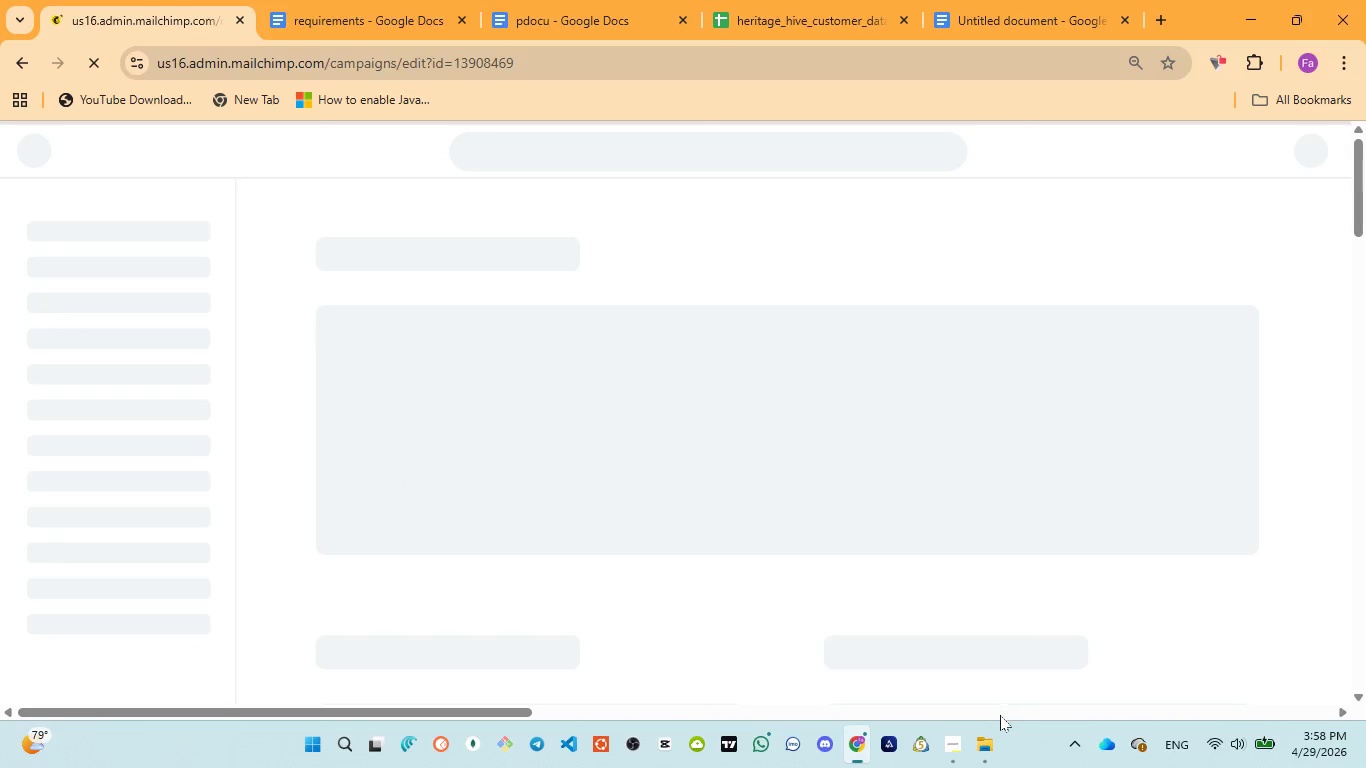 
left_click([986, 651])
 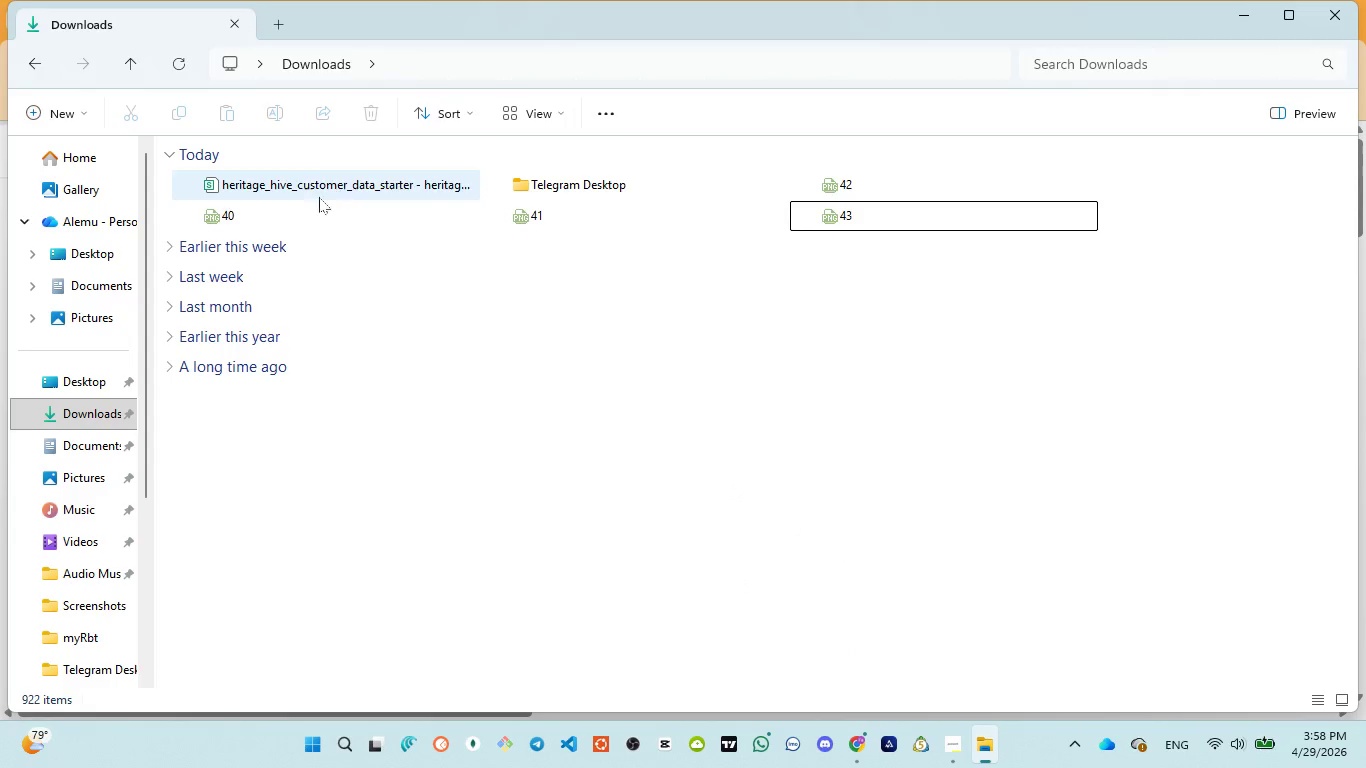 
left_click([302, 217])
 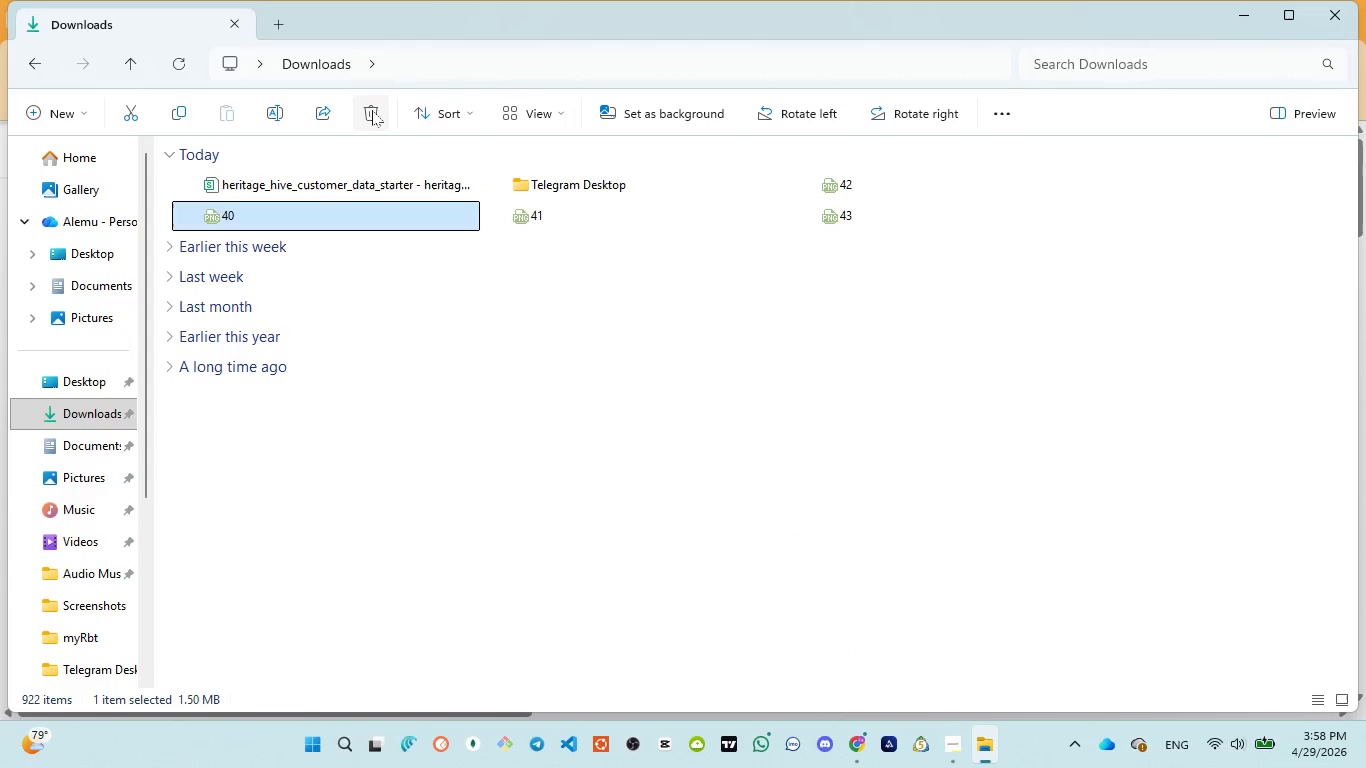 
left_click([376, 106])
 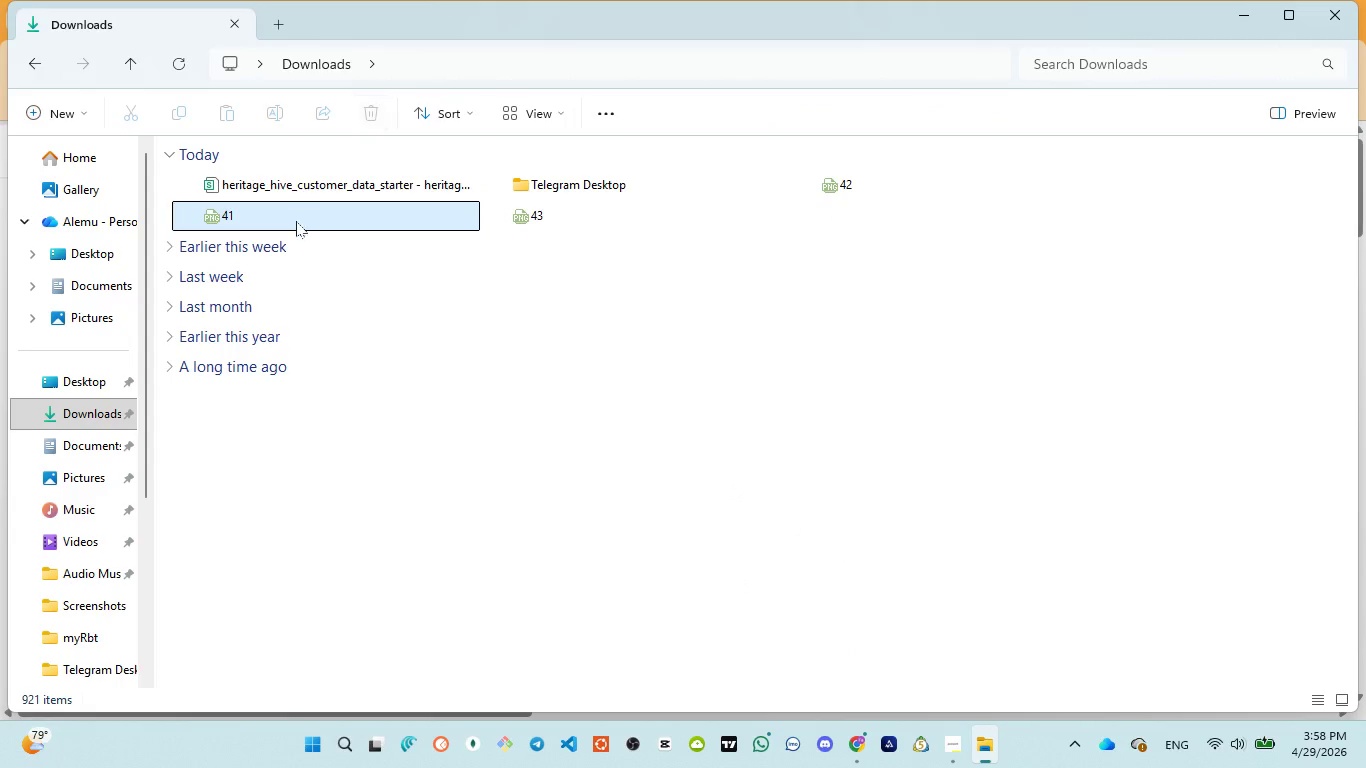 
left_click([295, 221])
 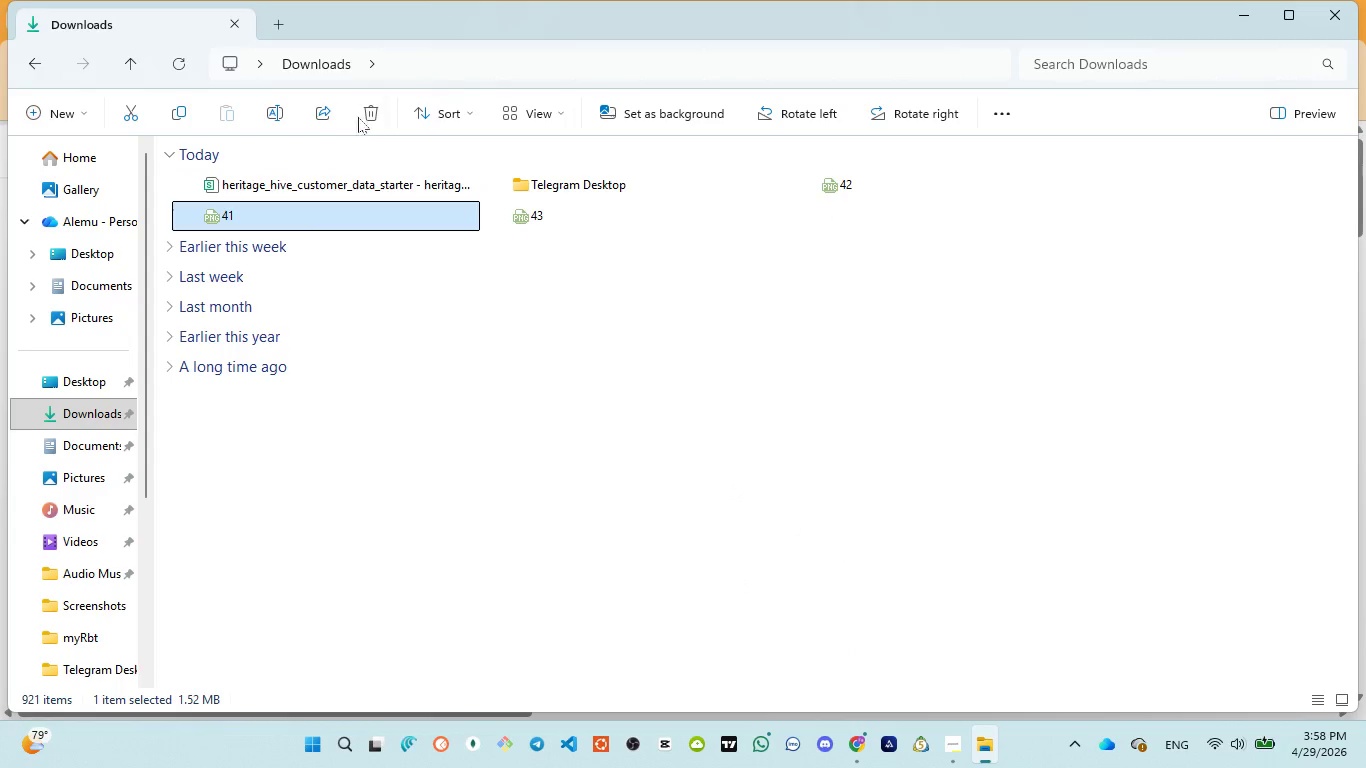 
left_click([368, 113])
 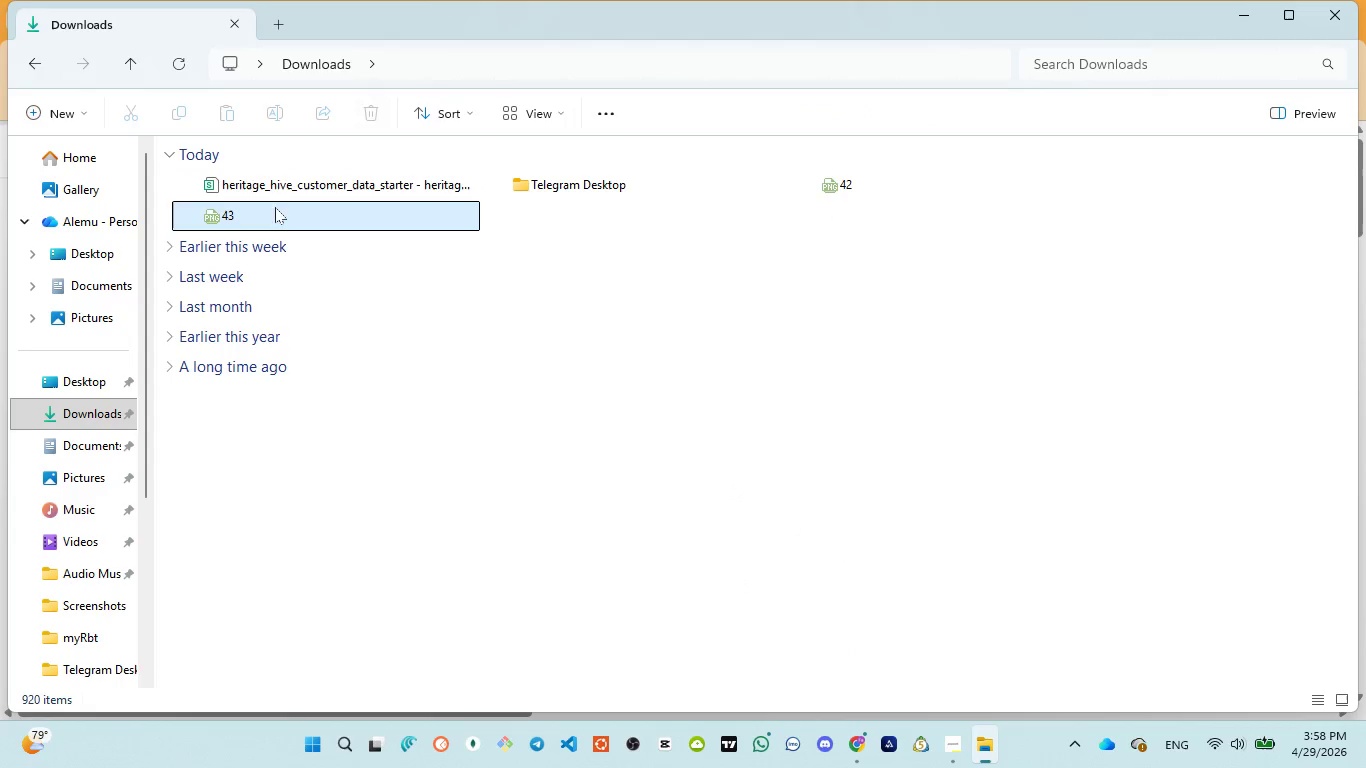 
left_click([267, 212])
 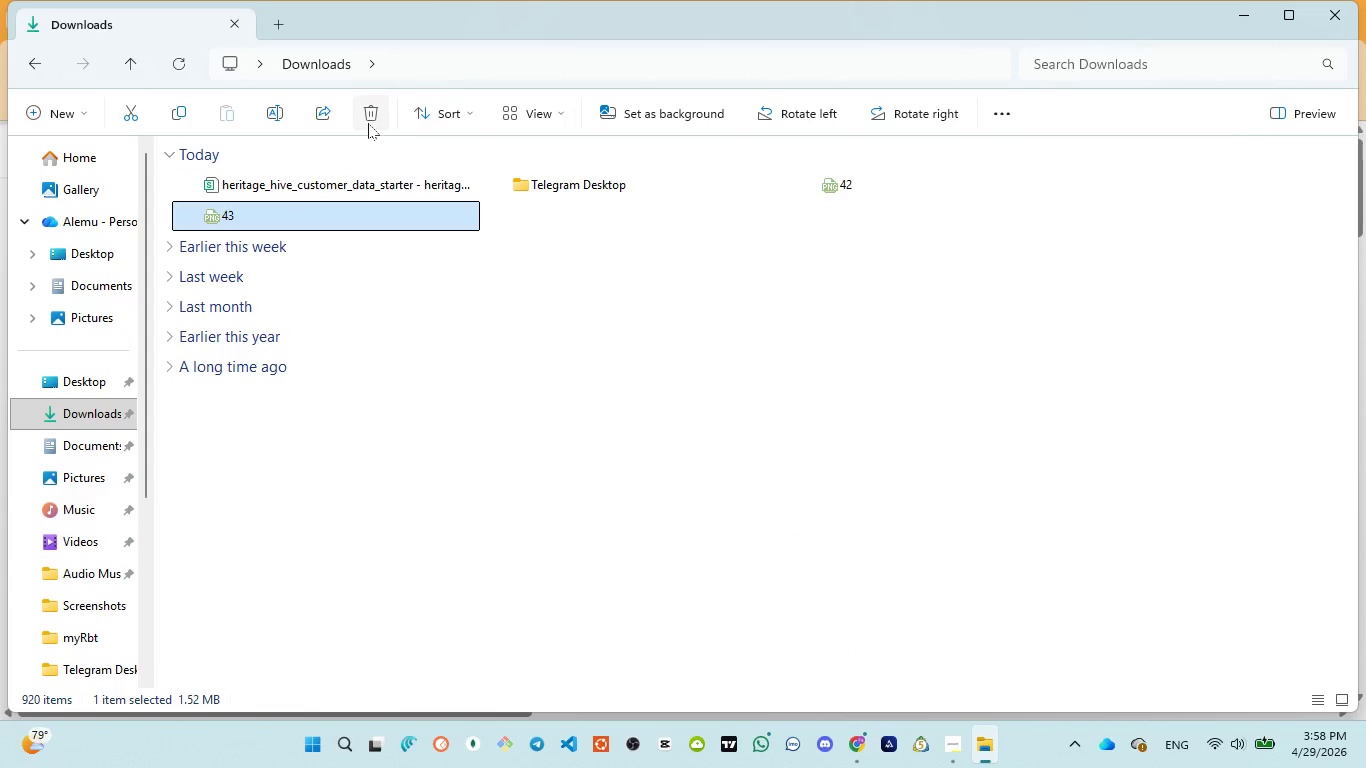 
left_click([371, 116])
 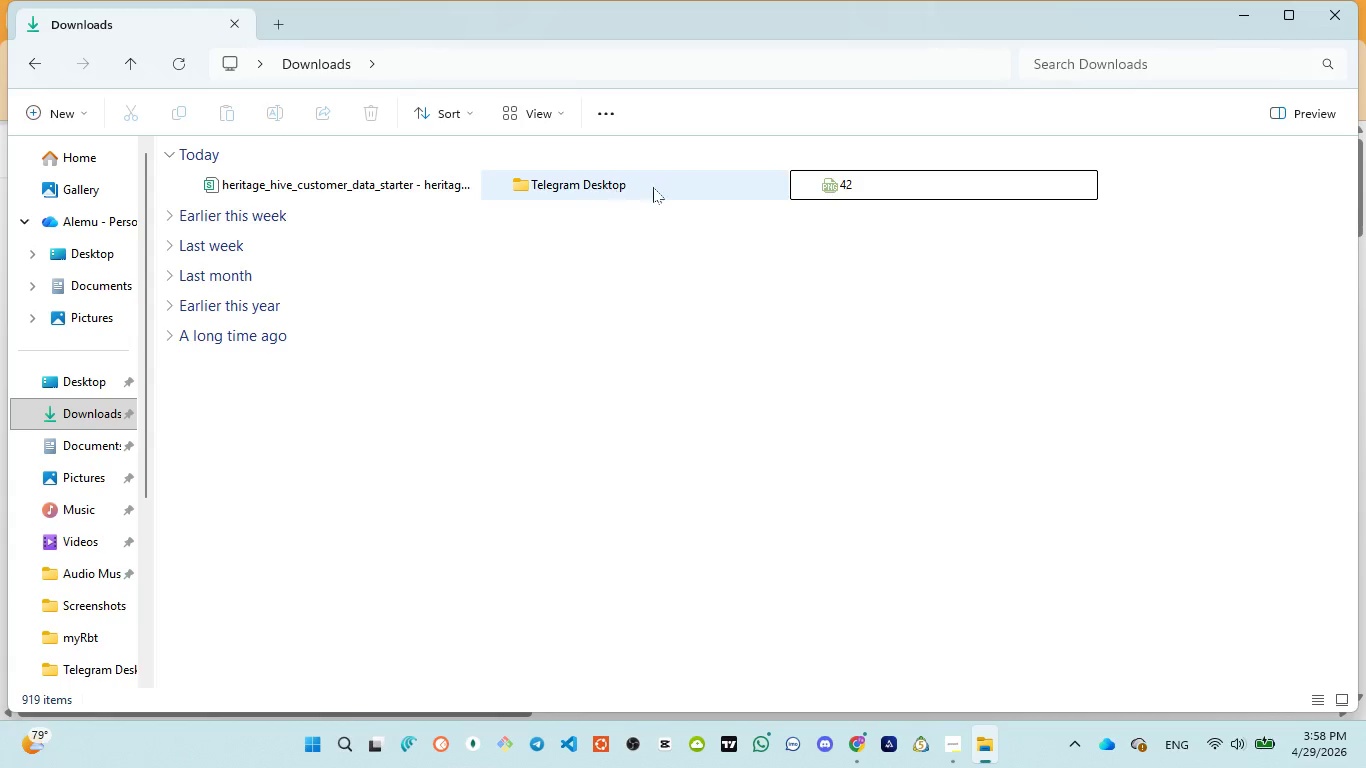 
left_click([878, 180])
 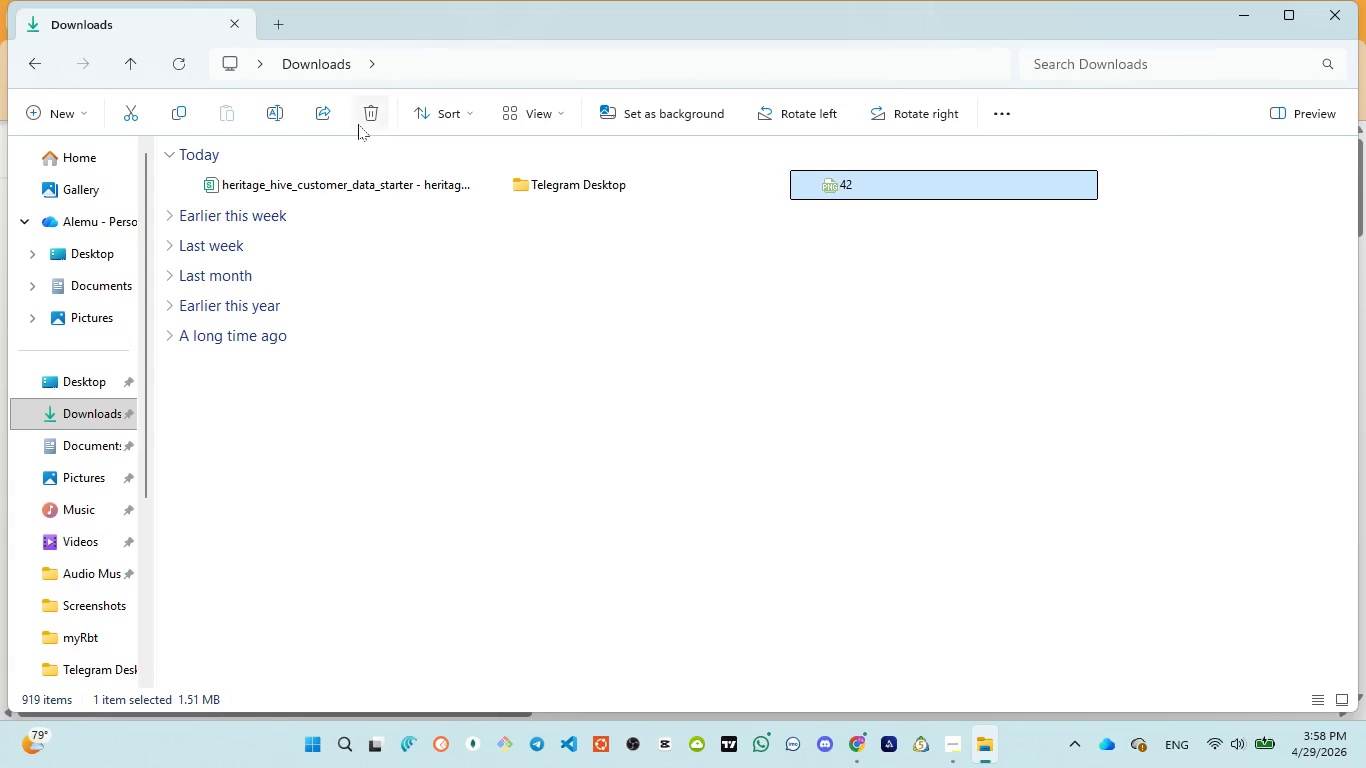 
left_click([367, 113])
 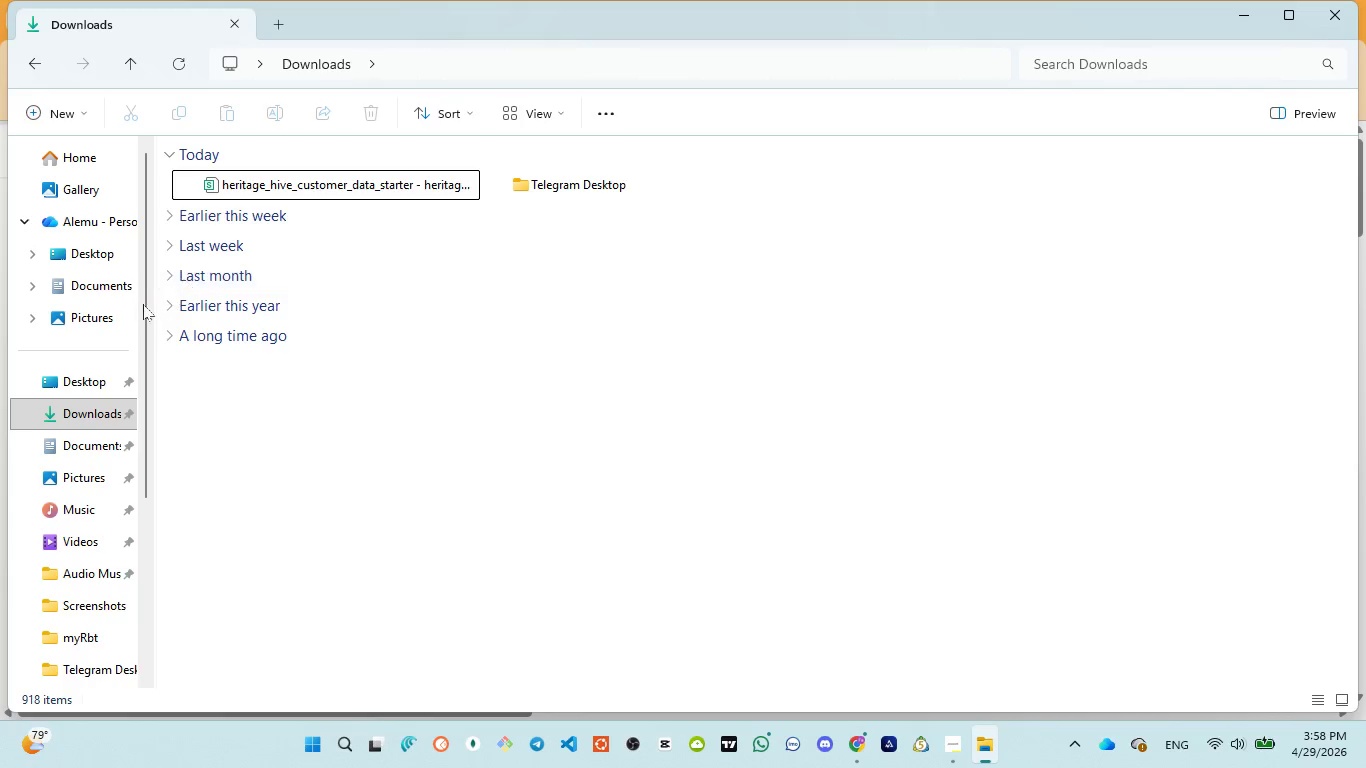 
left_click([89, 317])
 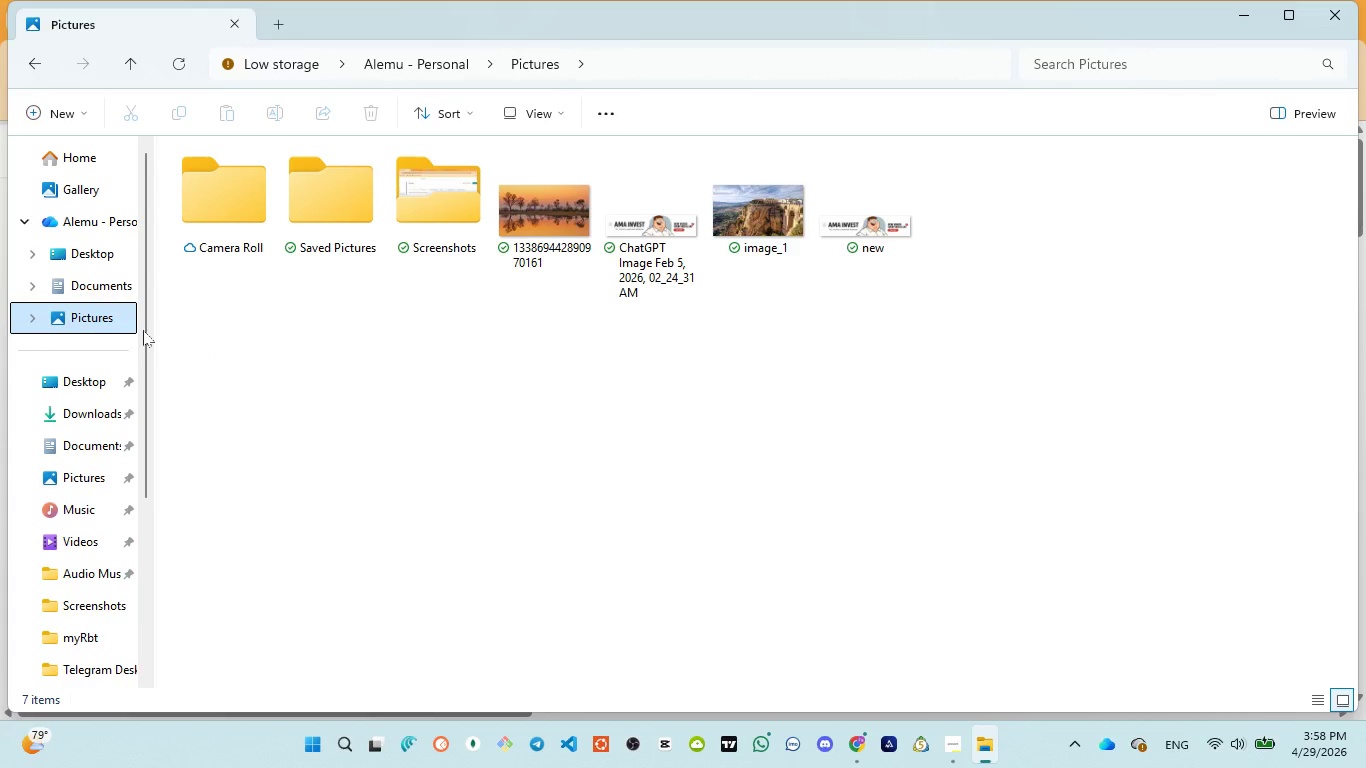 
double_click([430, 219])
 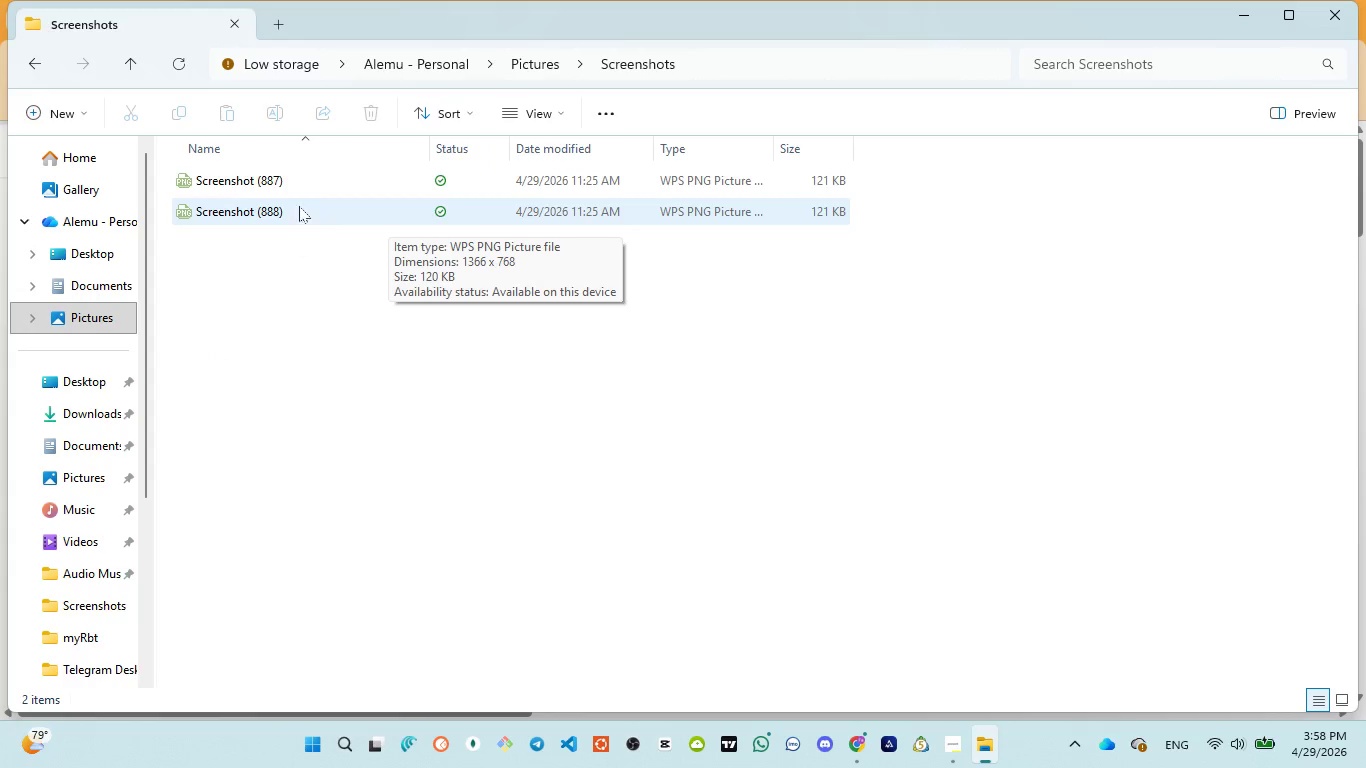 
double_click([282, 183])
 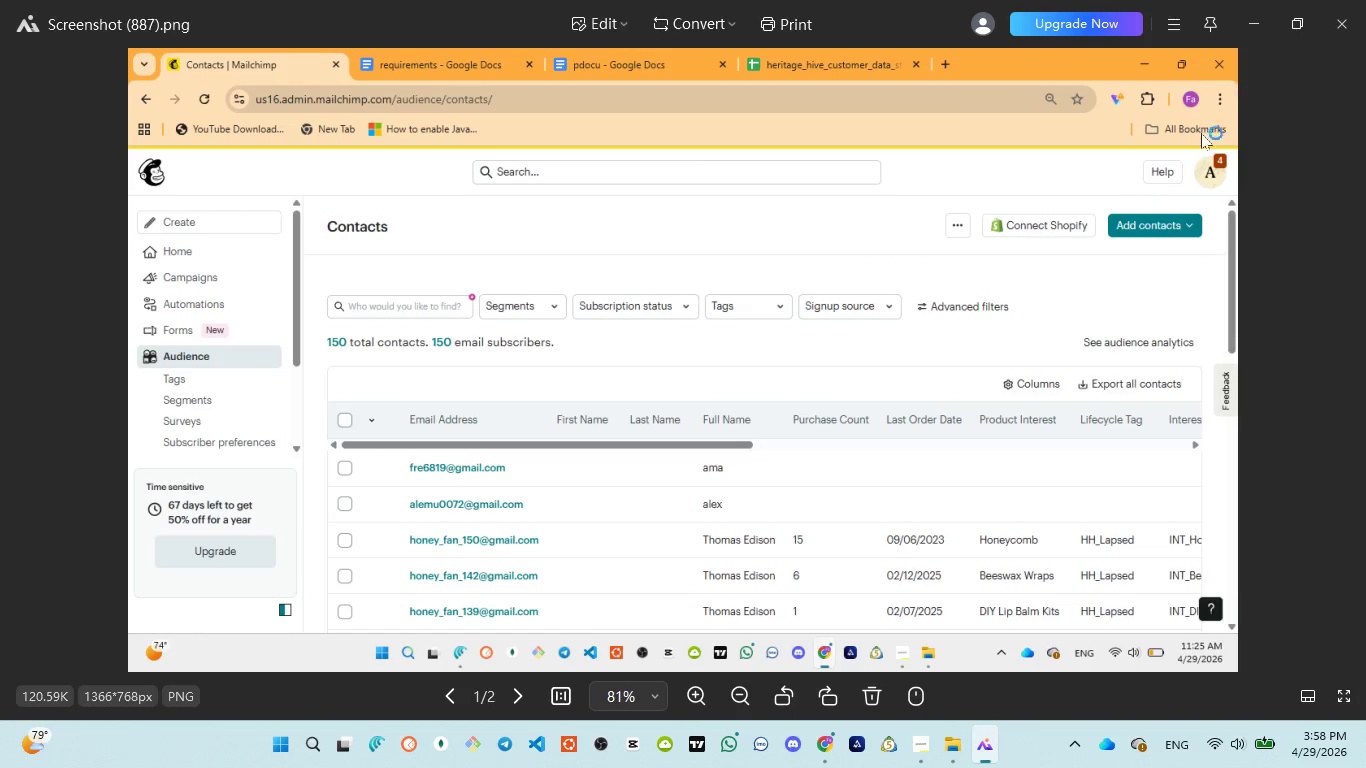 
left_click([1345, 20])
 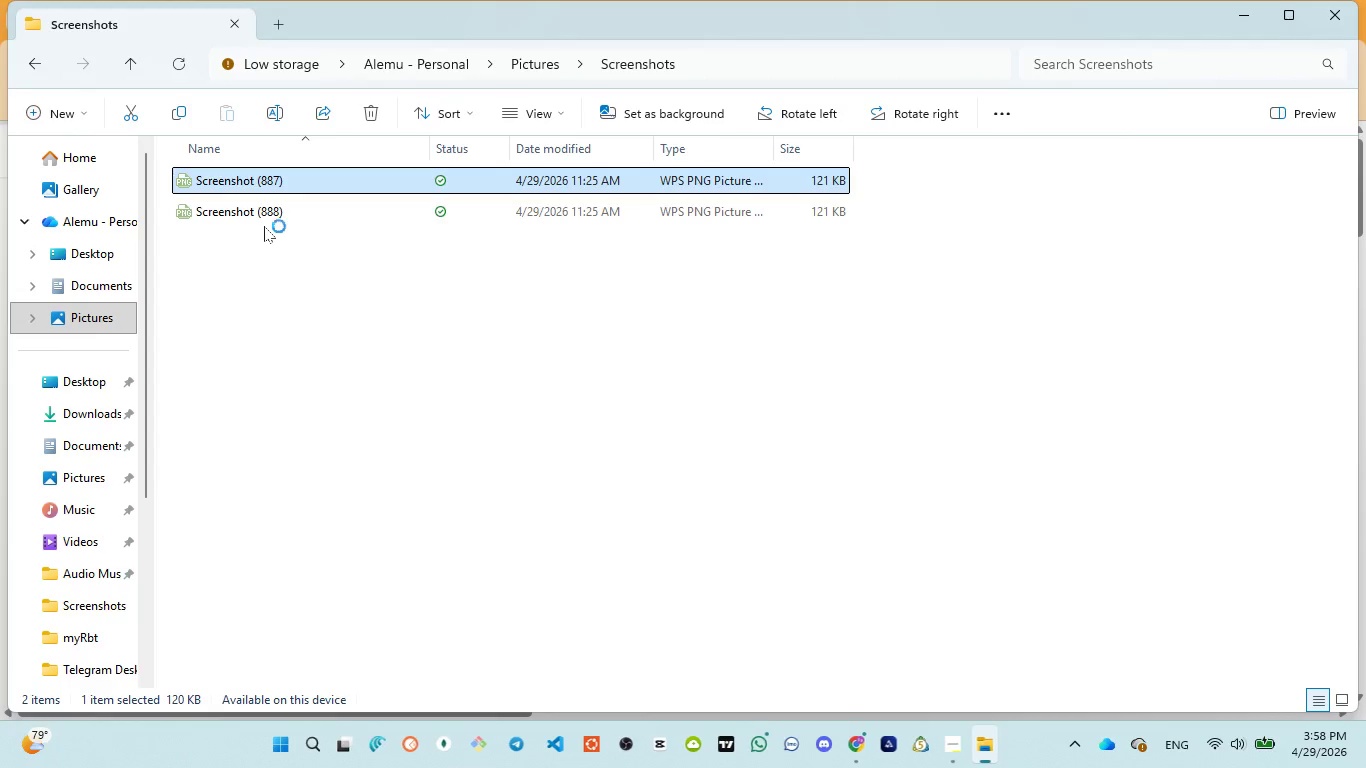 
left_click([263, 219])
 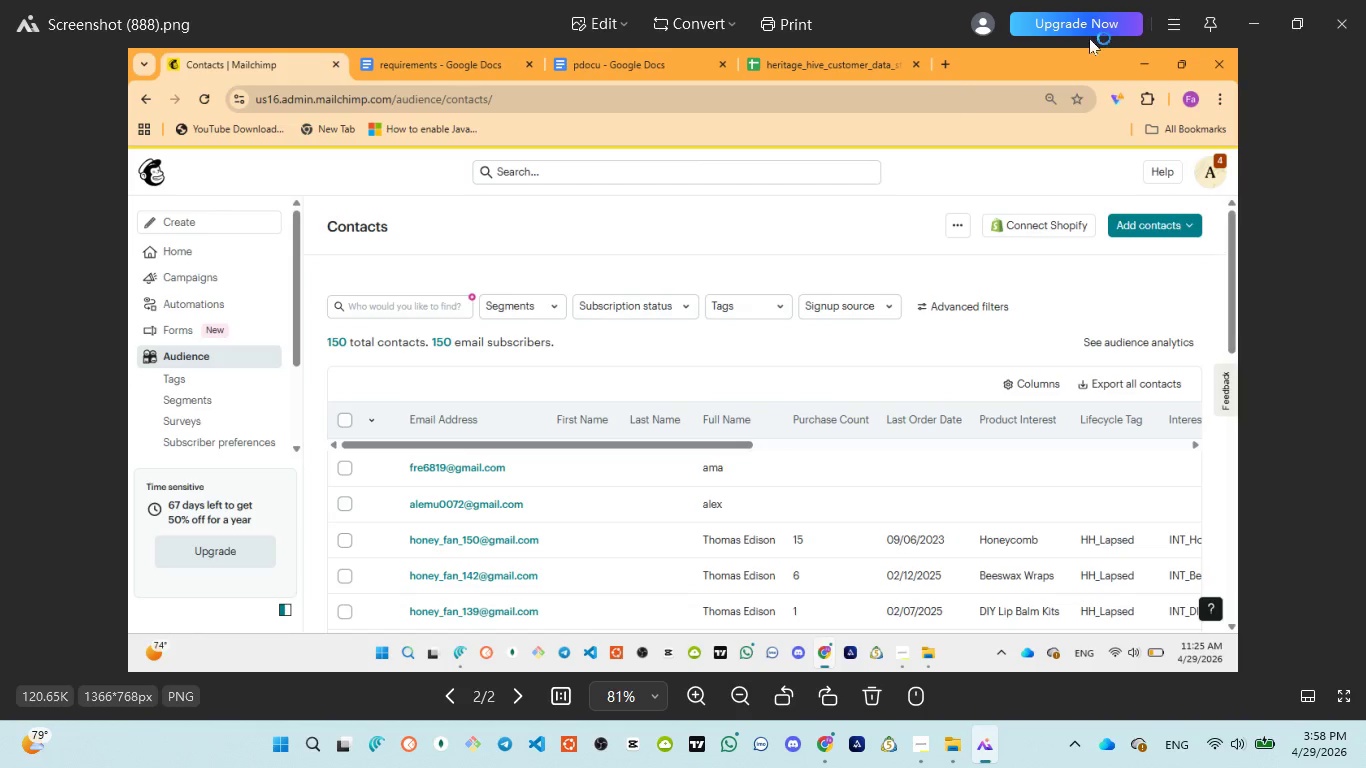 
left_click([1347, 19])
 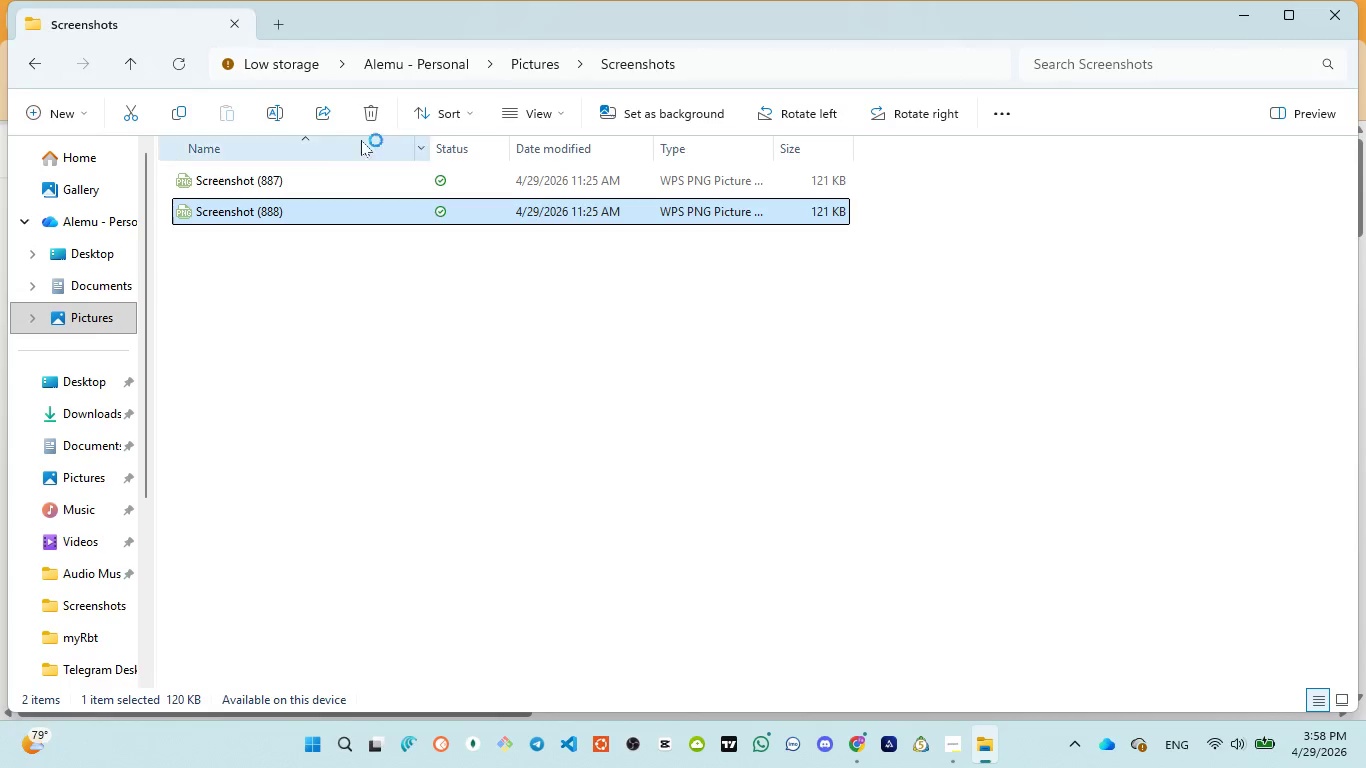 
left_click([372, 118])
 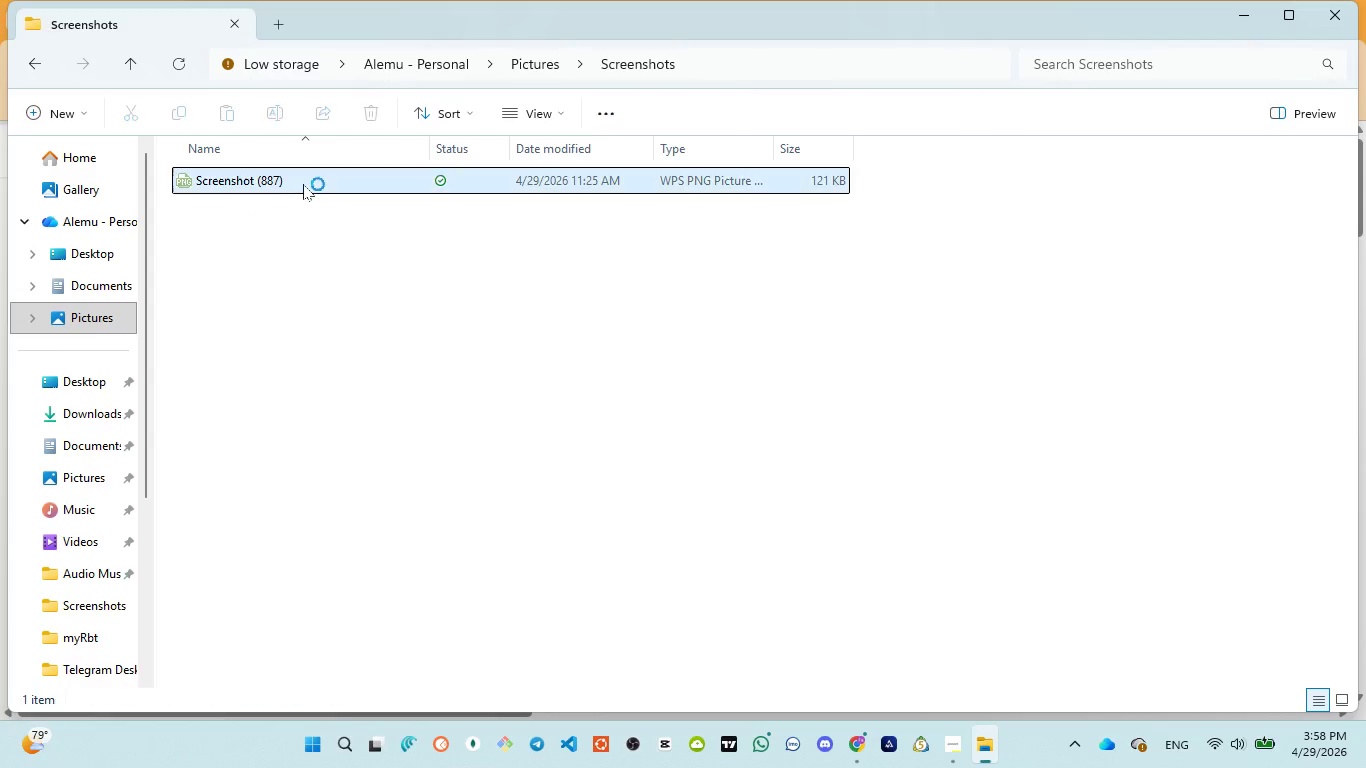 
left_click([303, 184])
 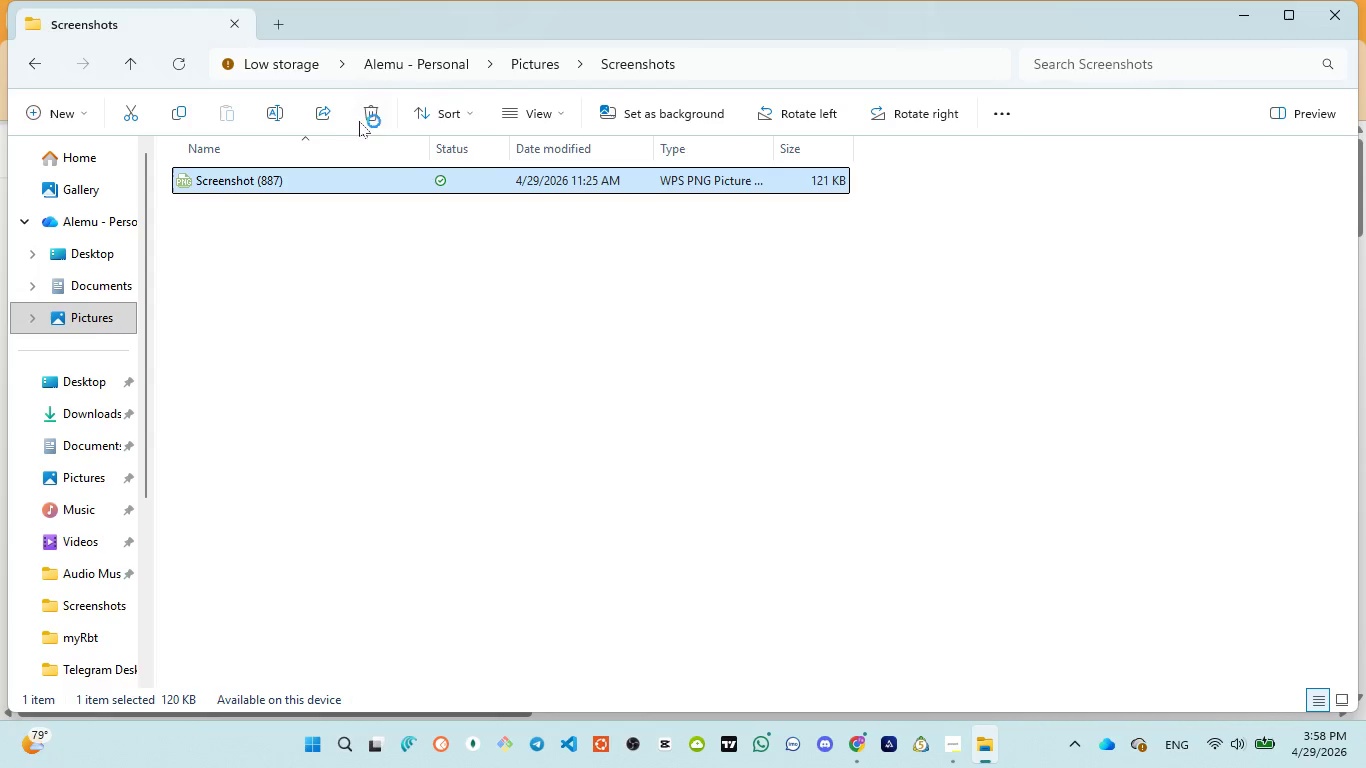 
left_click([364, 113])
 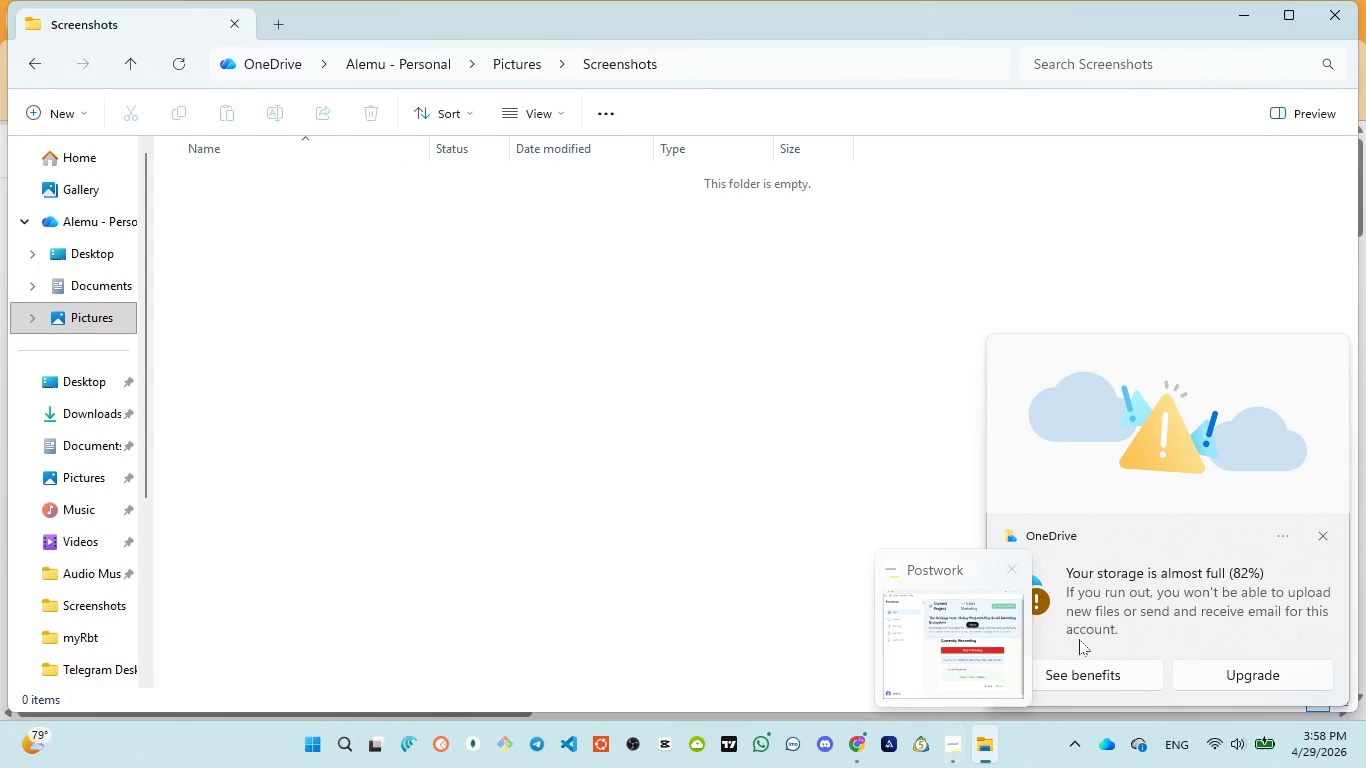 
left_click([1326, 537])
 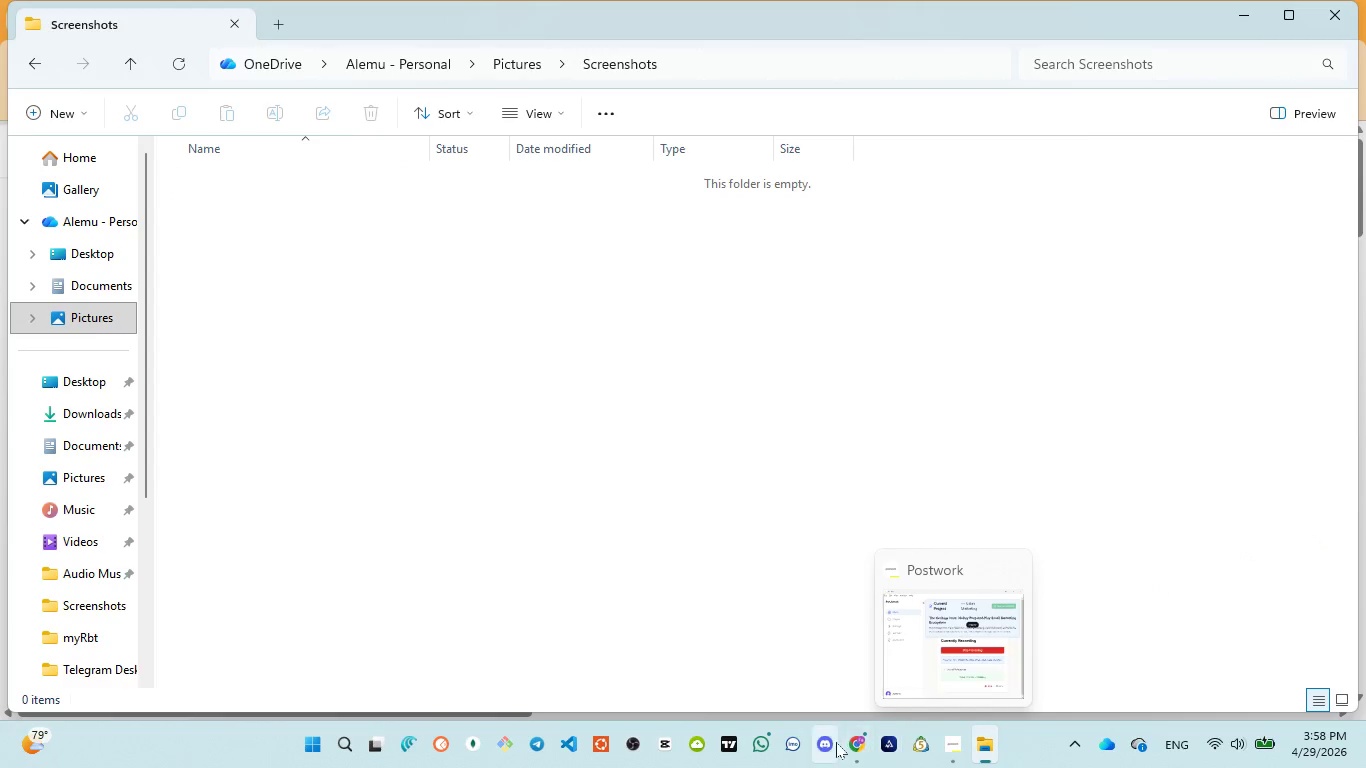 
left_click([855, 681])
 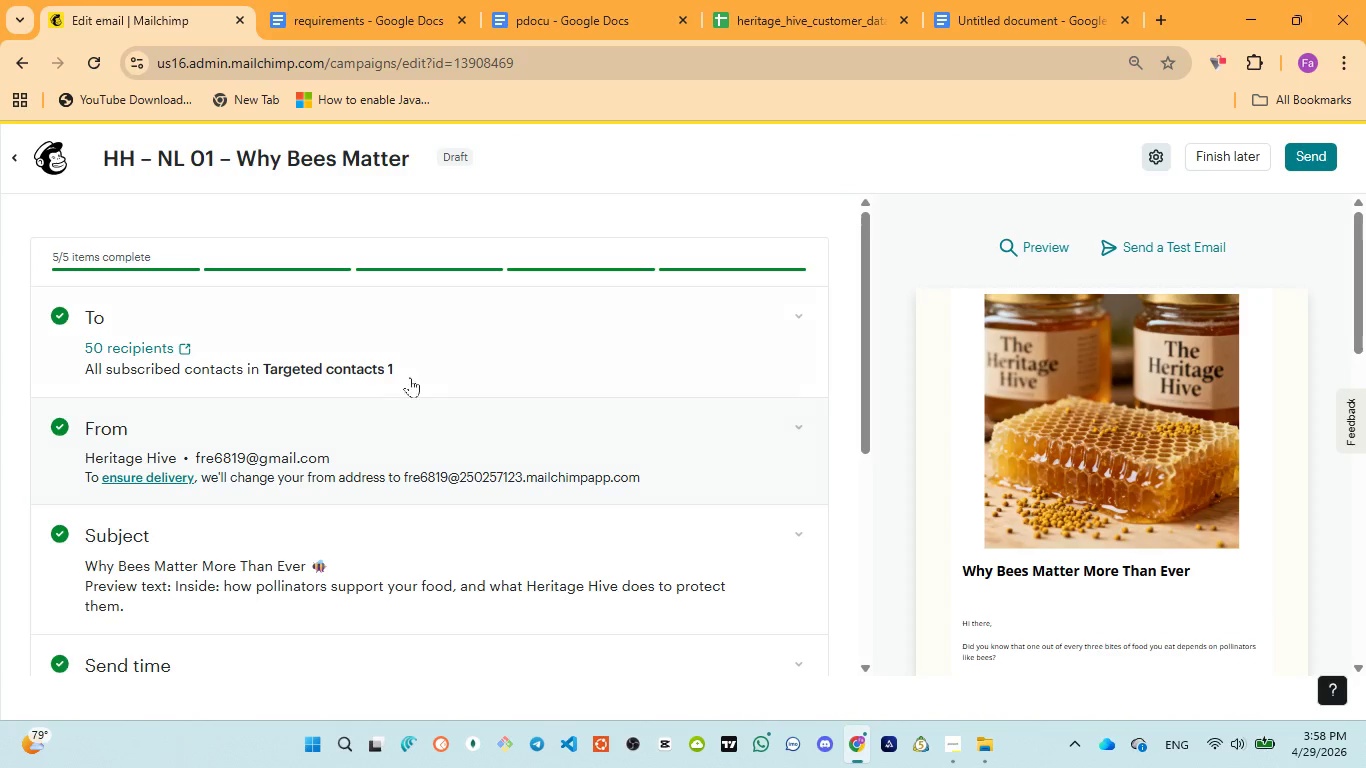 
scroll: coordinate [433, 407], scroll_direction: down, amount: 2.0
 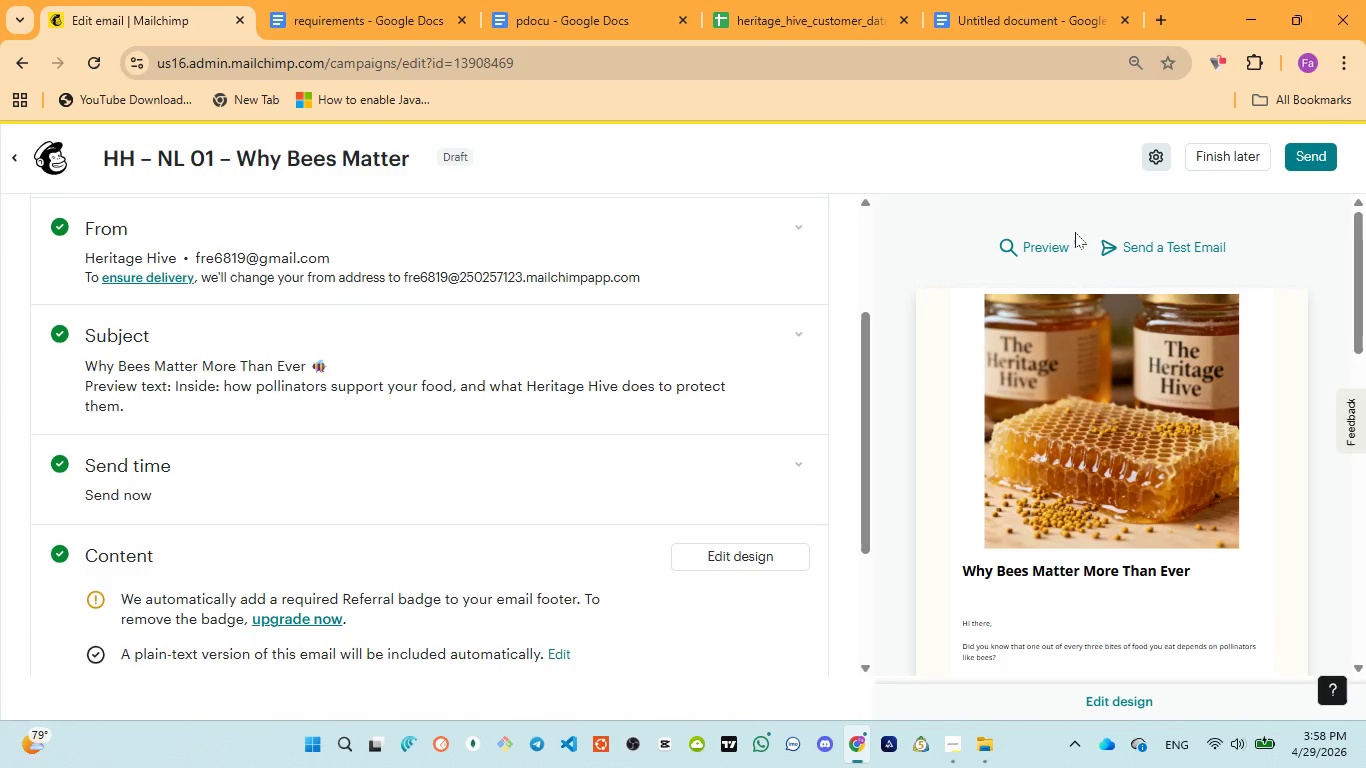 
left_click([1059, 243])
 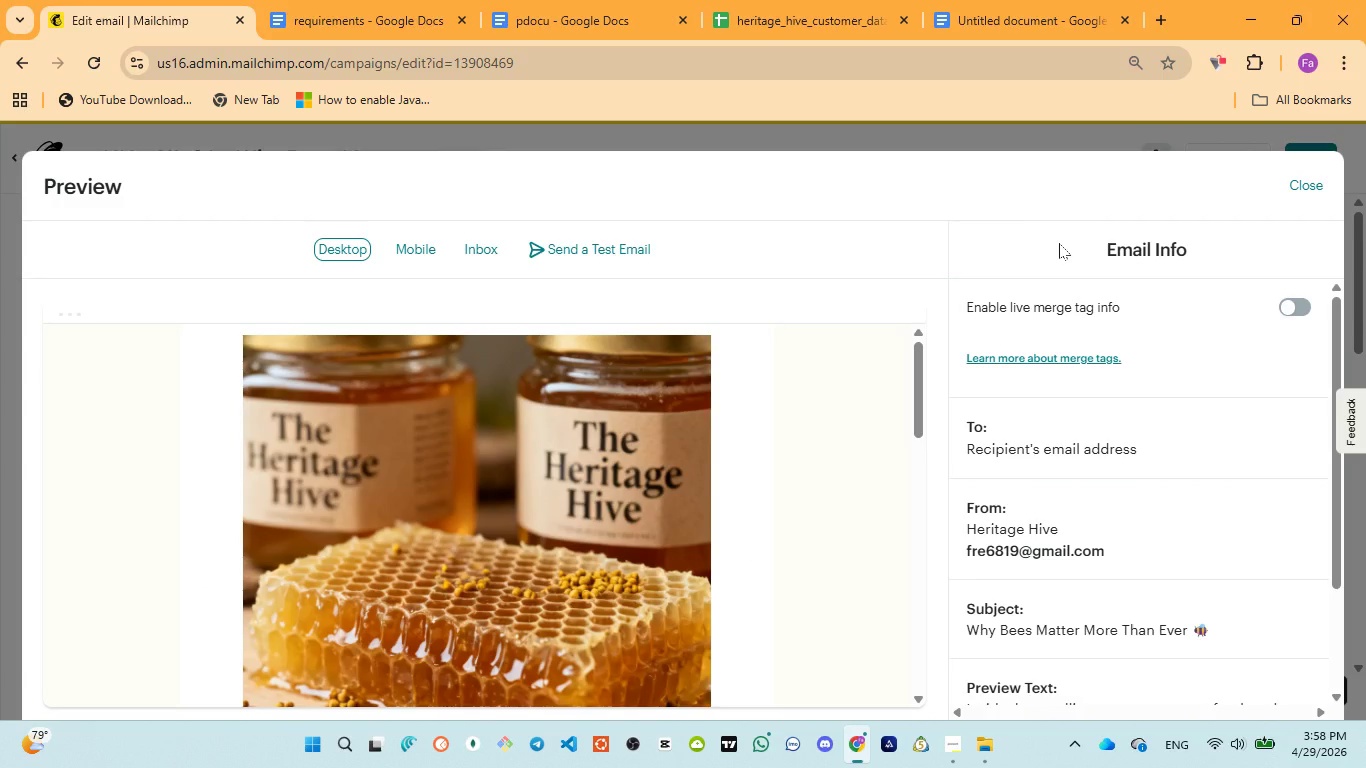 
wait(10.12)
 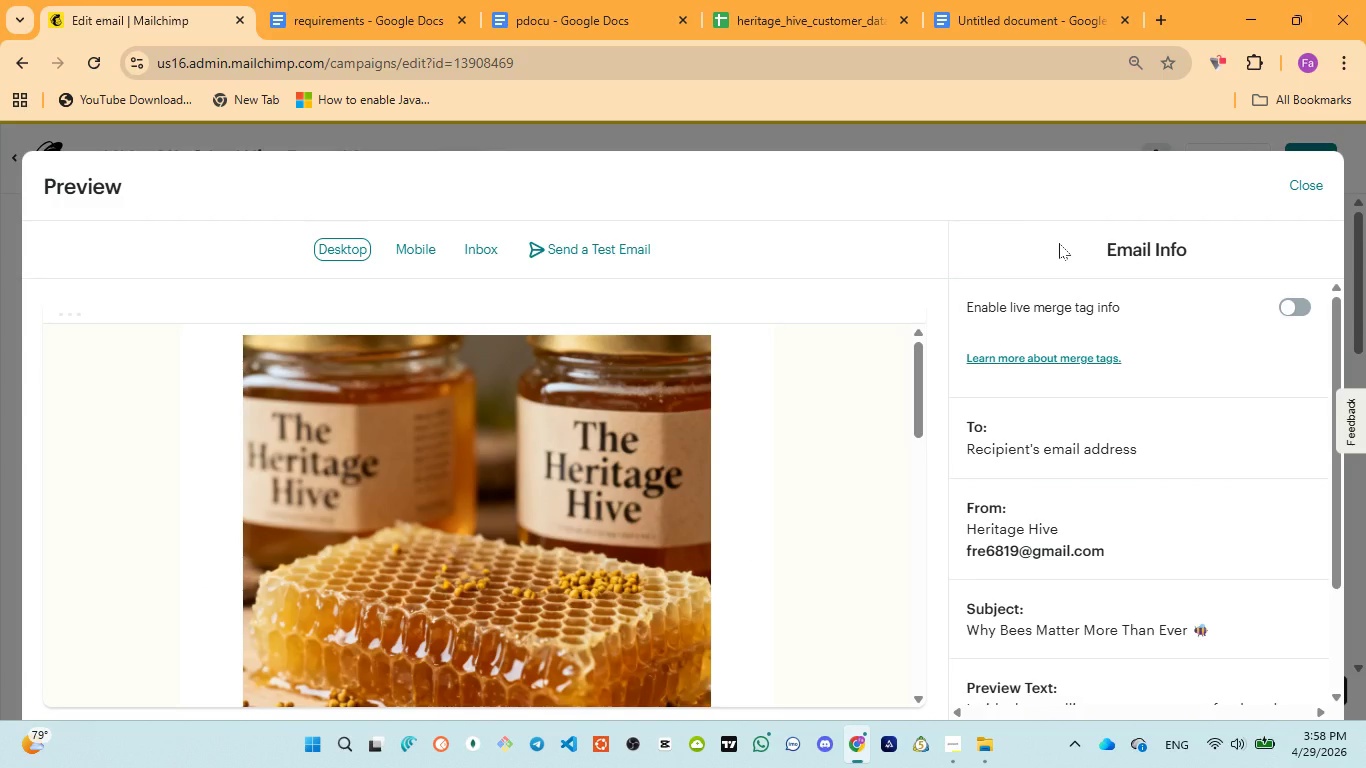 
scroll: coordinate [775, 442], scroll_direction: down, amount: 10.0
 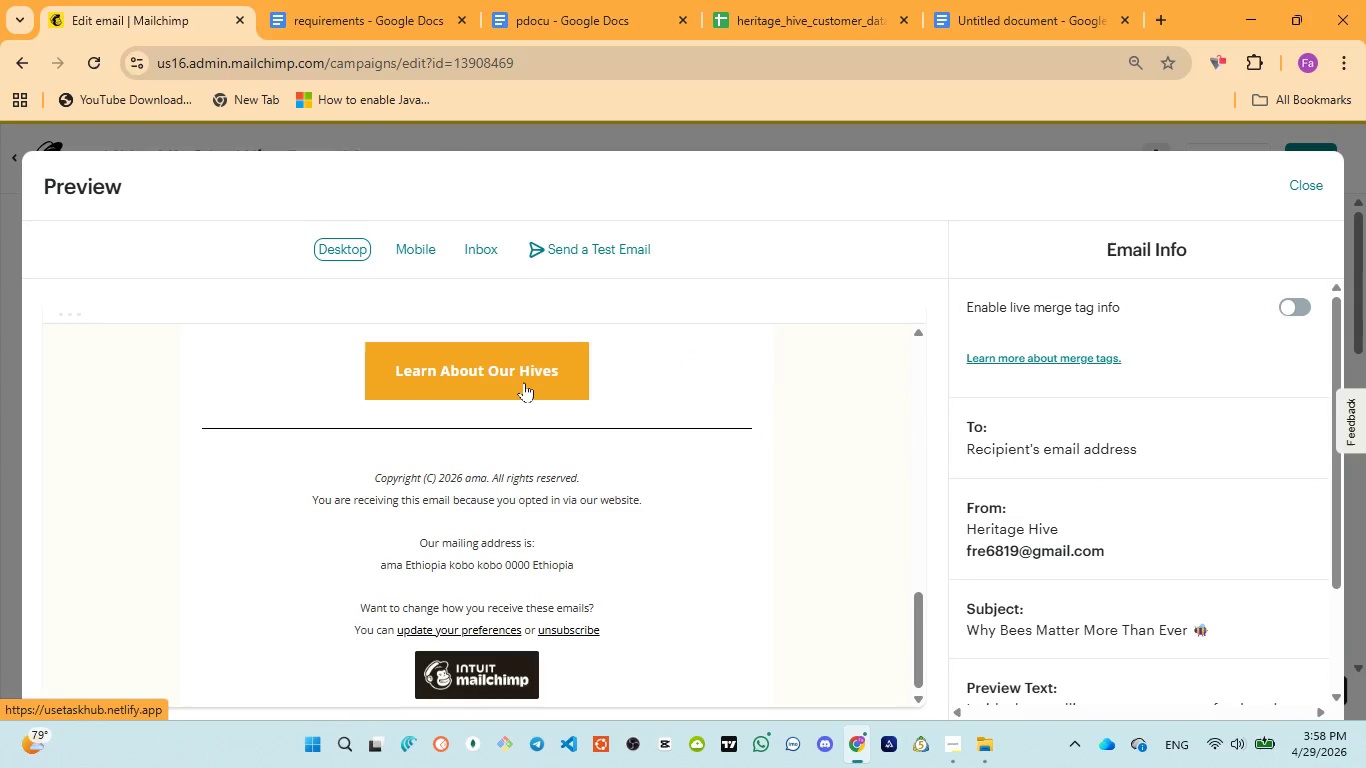 
left_click([524, 382])
 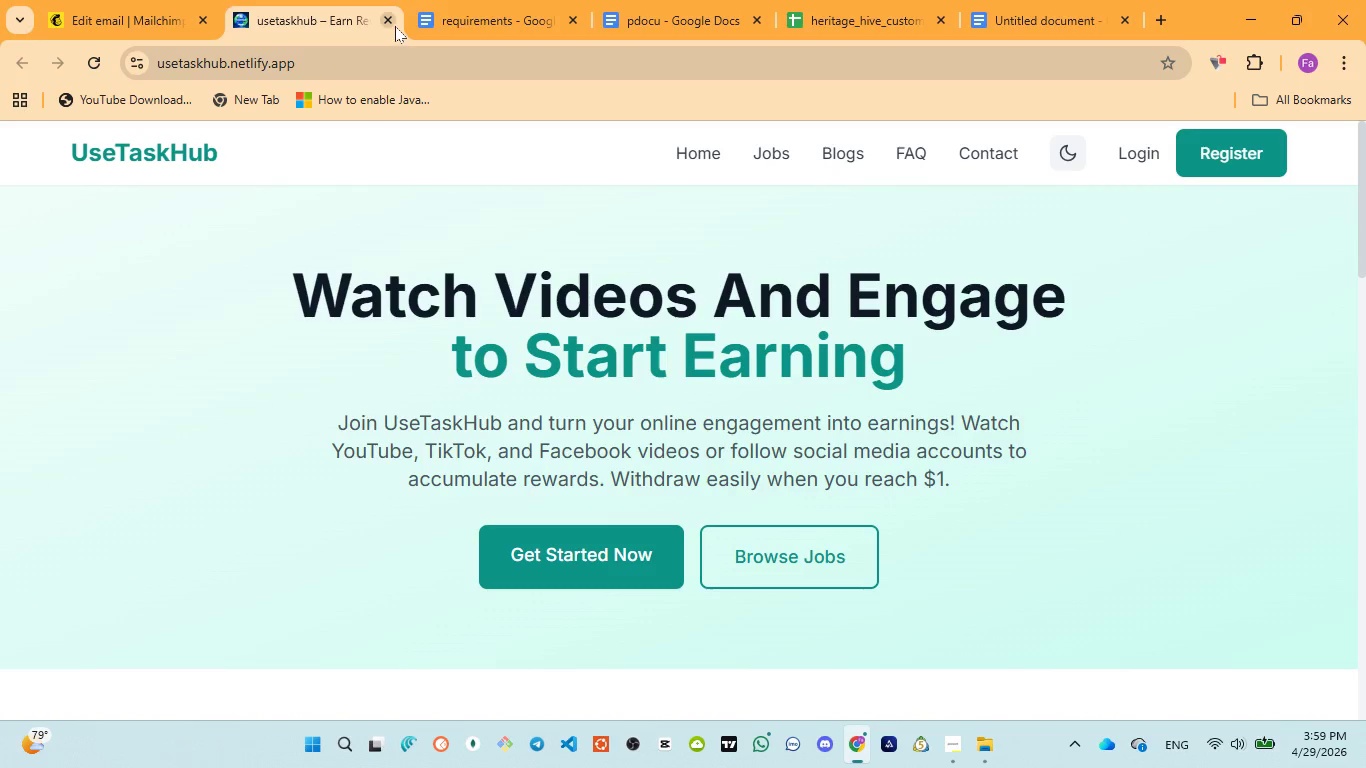 
left_click([390, 18])
 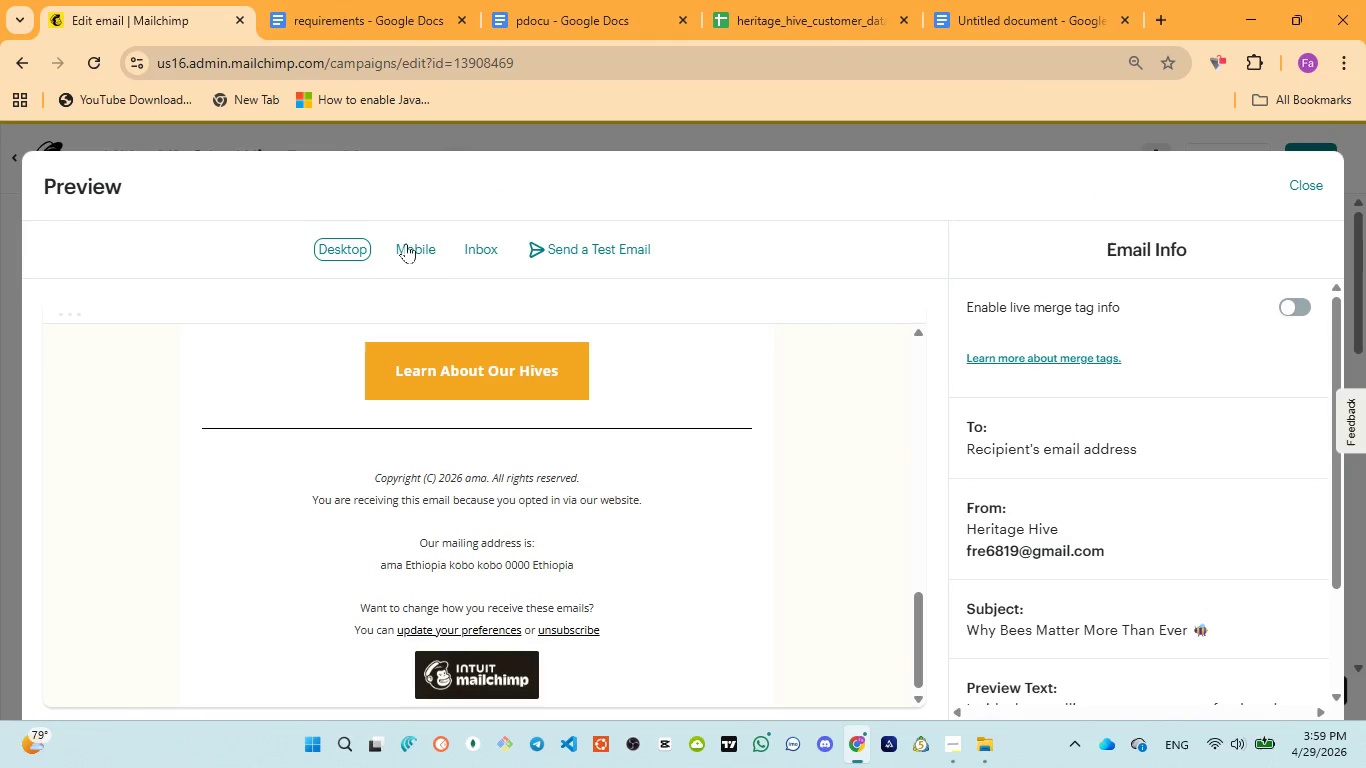 
left_click([422, 235])
 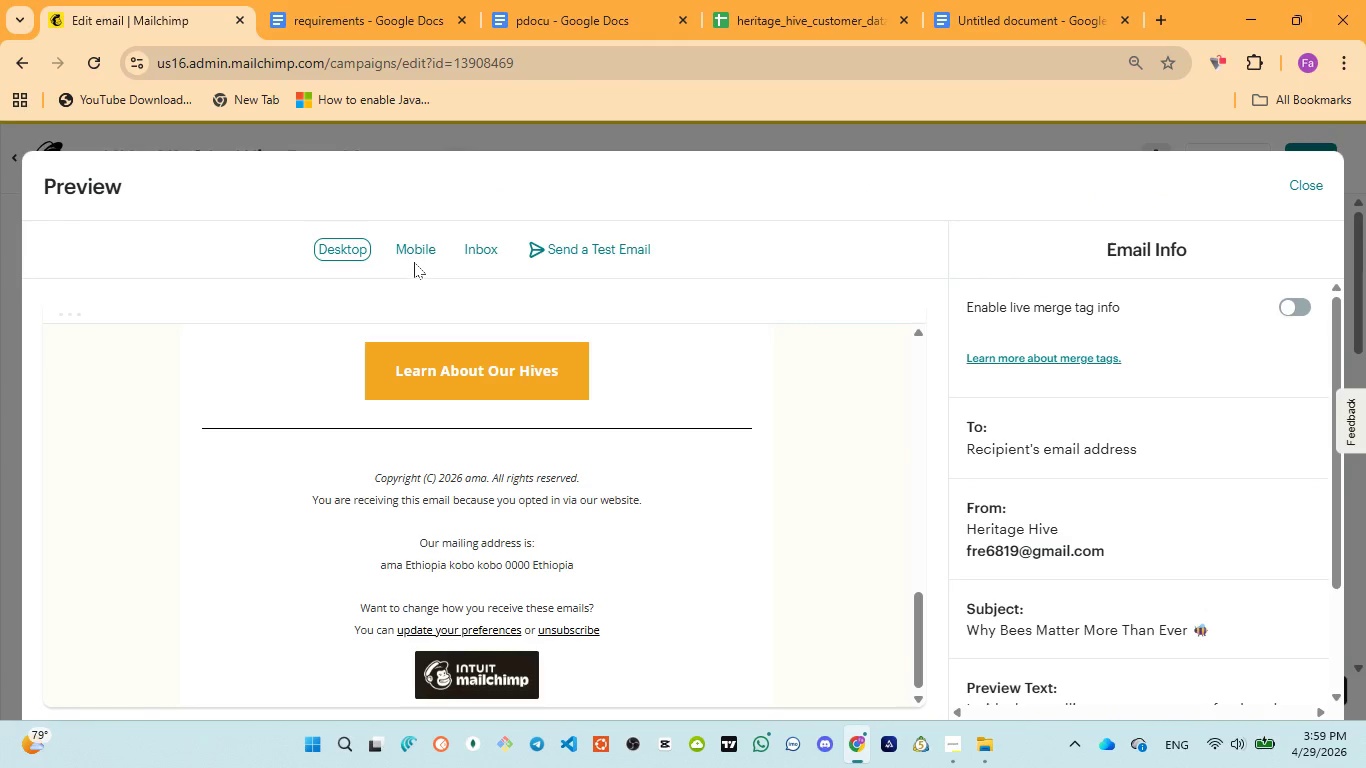 
left_click([414, 262])
 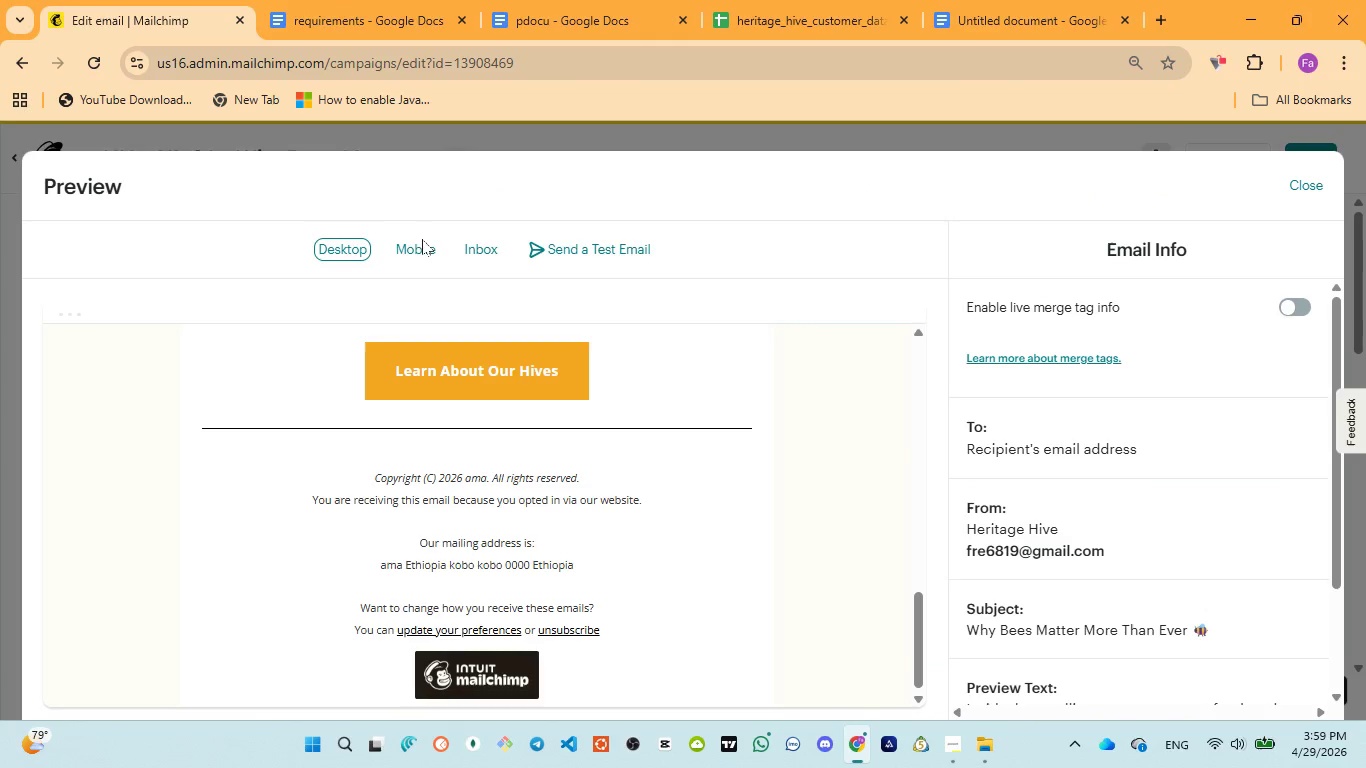 
left_click([420, 248])
 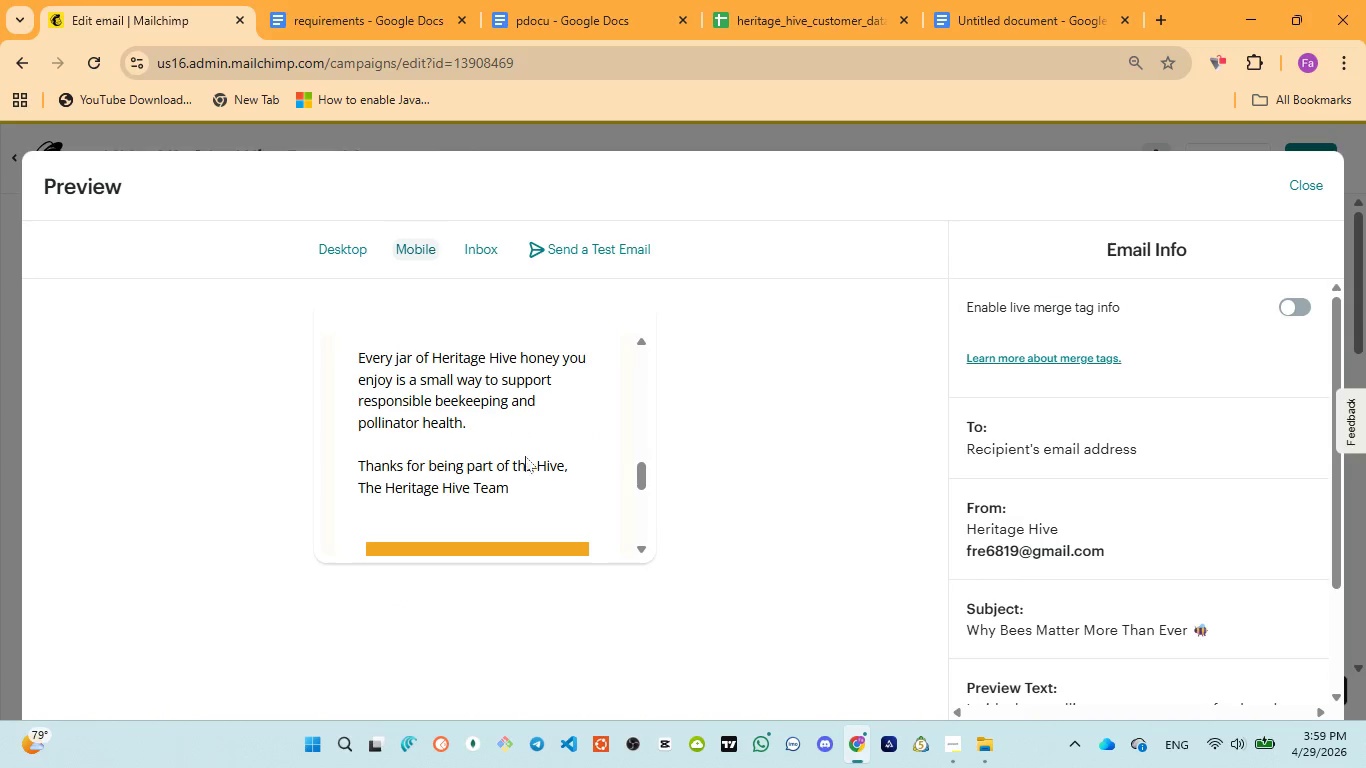 
scroll: coordinate [526, 460], scroll_direction: up, amount: 13.0
 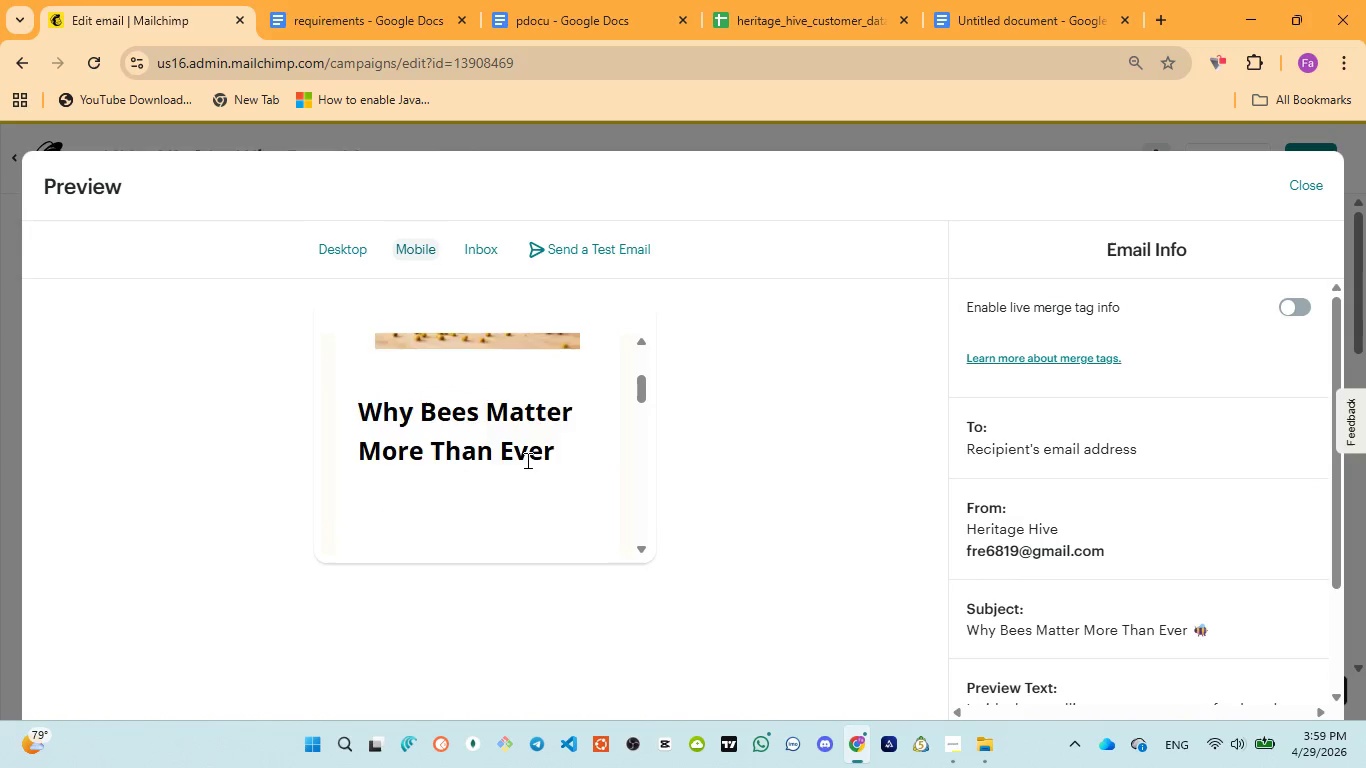 
scroll: coordinate [526, 461], scroll_direction: down, amount: 15.0
 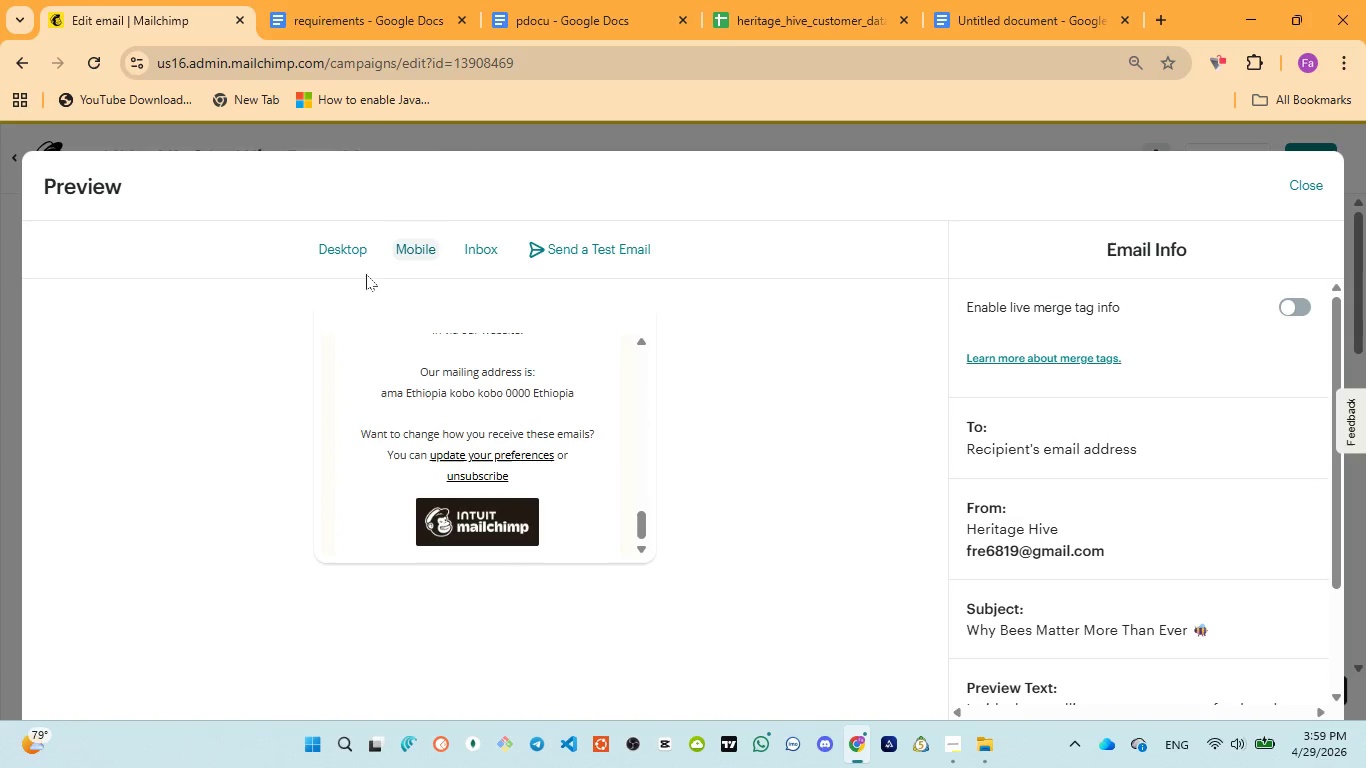 
left_click([348, 247])
 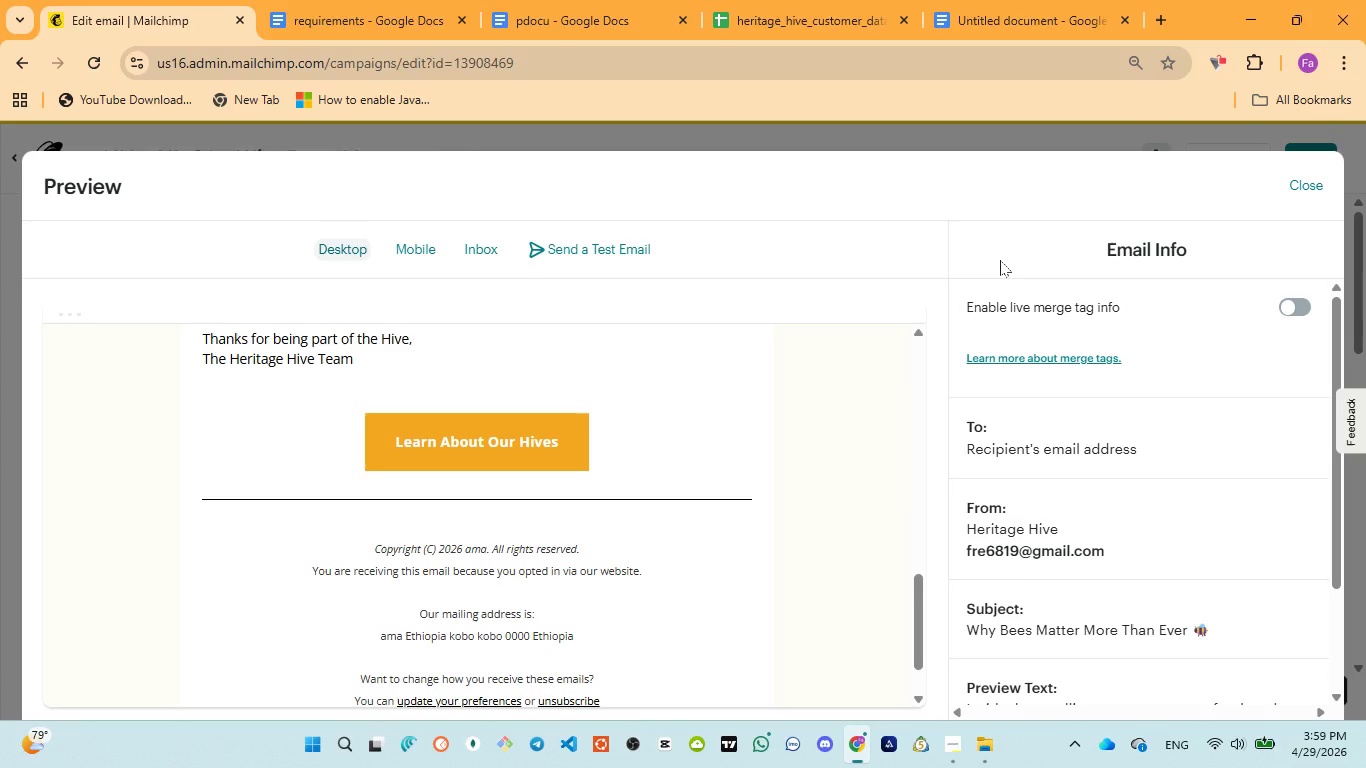 
key(Control+ControlLeft)
 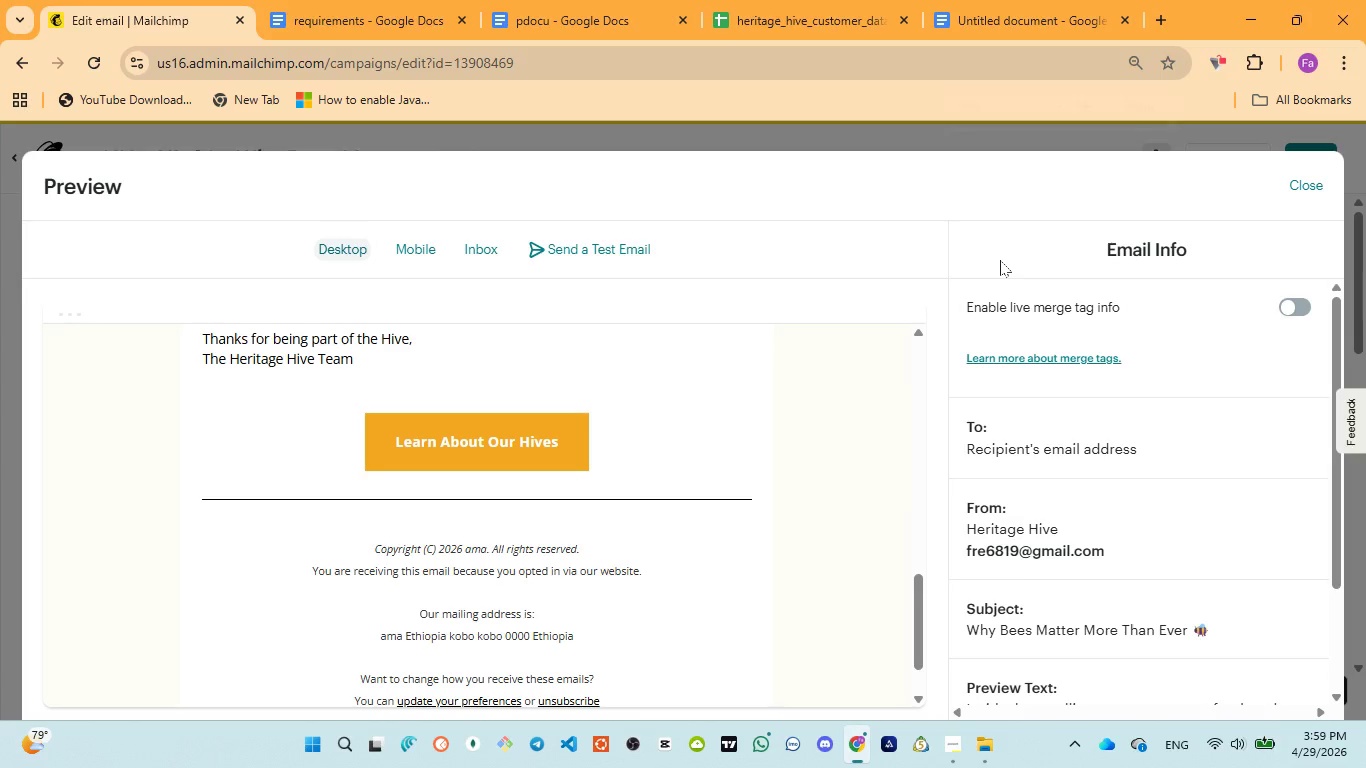 
key(Control+Minus)
 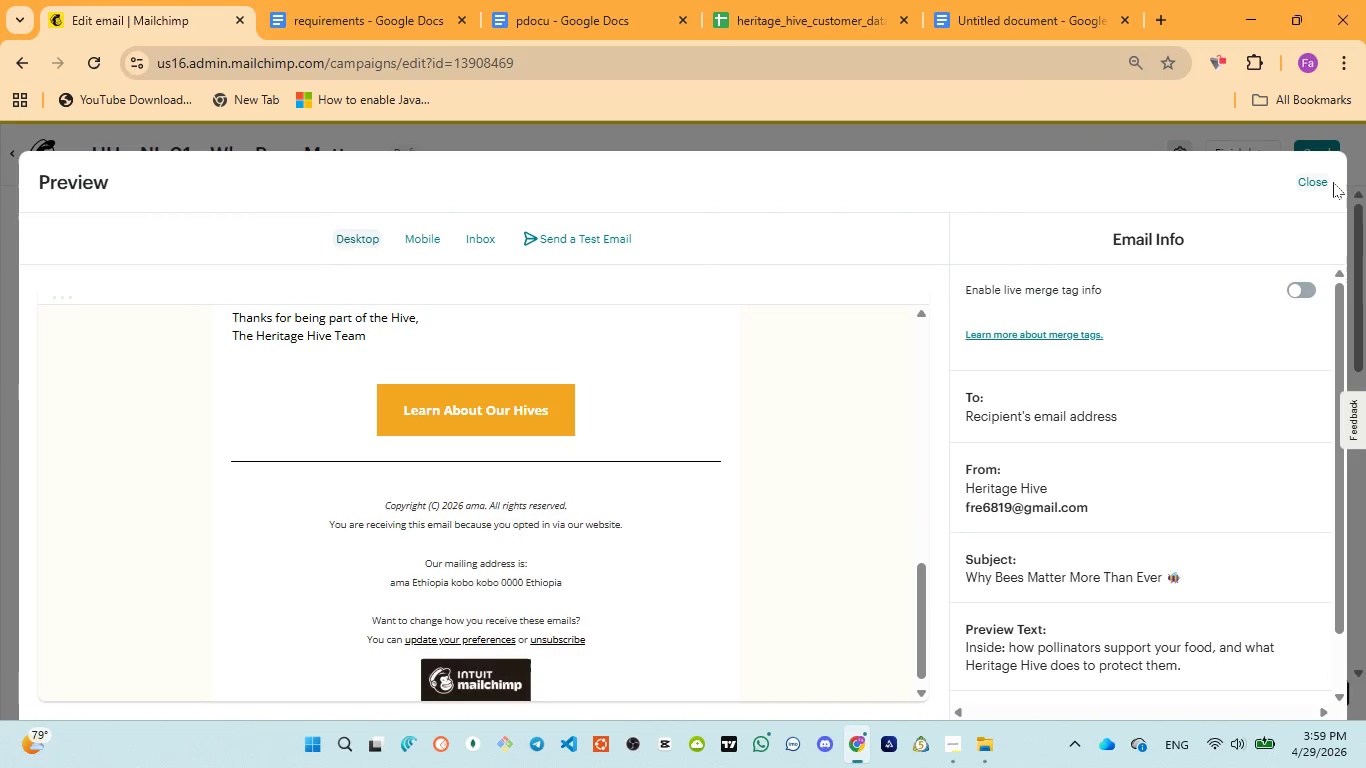 
scroll: coordinate [505, 429], scroll_direction: up, amount: 8.0
 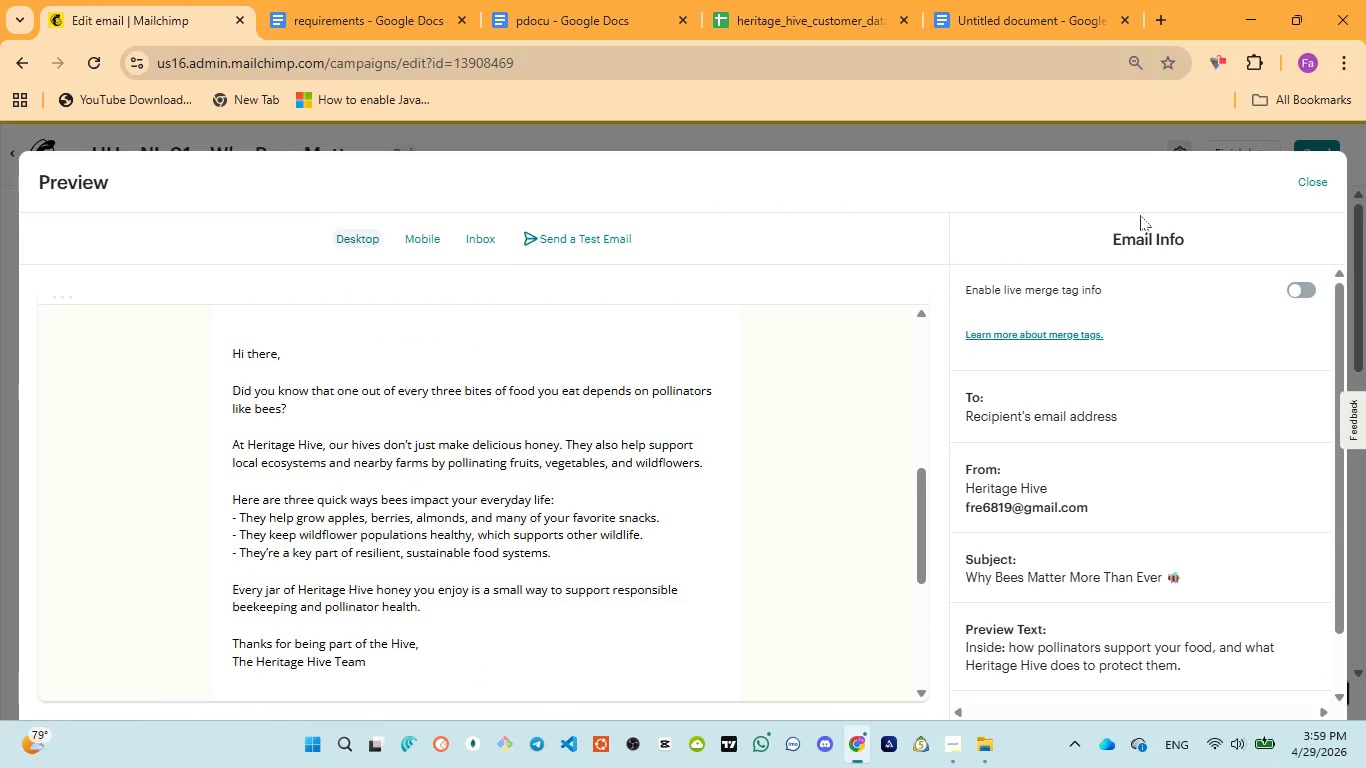 
left_click([1309, 178])
 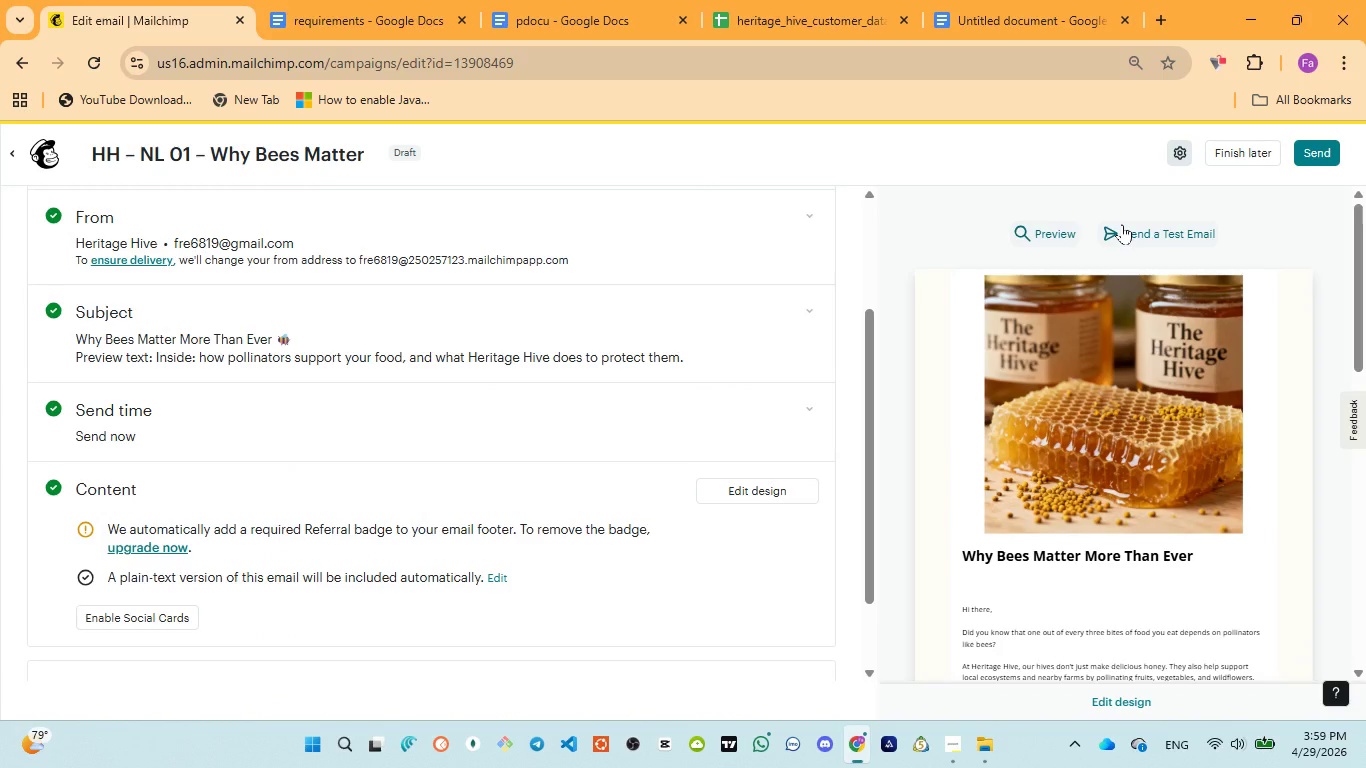 
key(Control+Minus)
 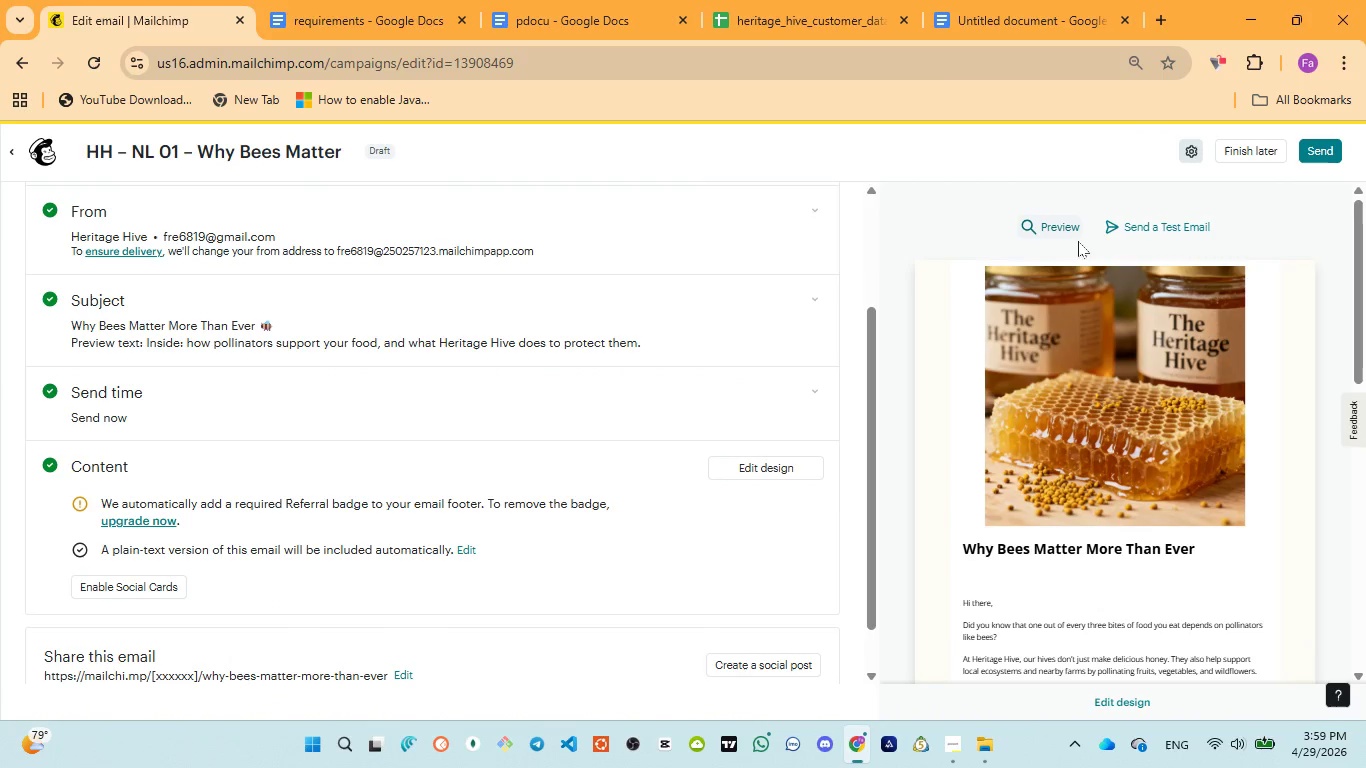 
left_click([1065, 231])
 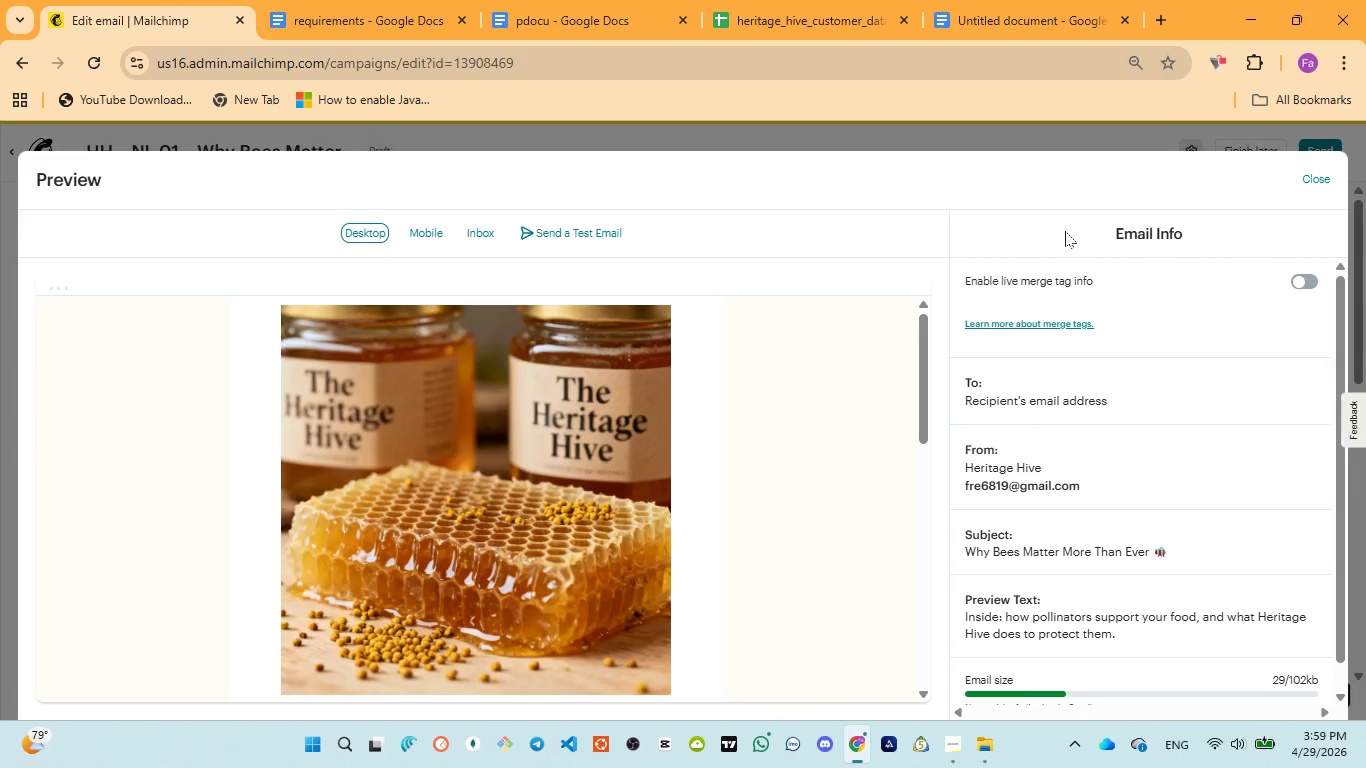 
scroll: coordinate [870, 377], scroll_direction: down, amount: 7.0
 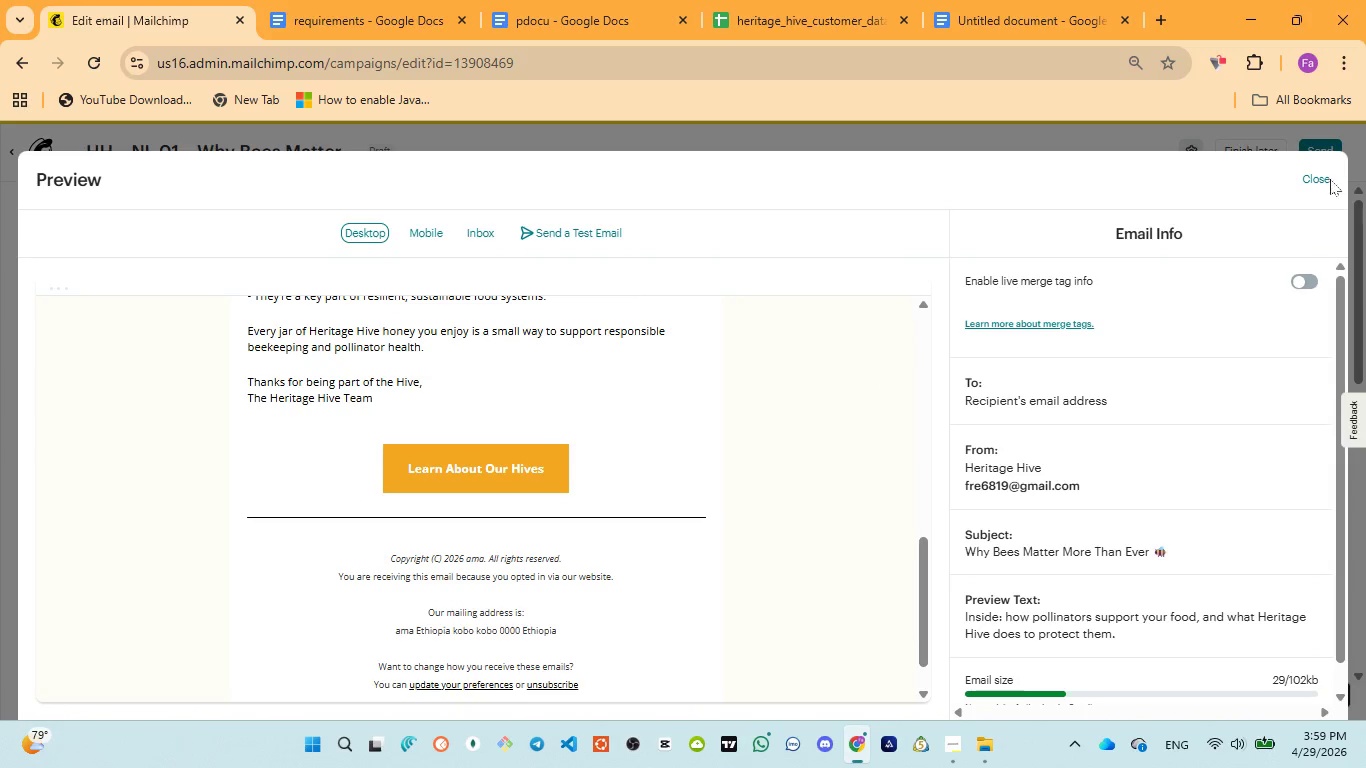 
left_click([1322, 174])
 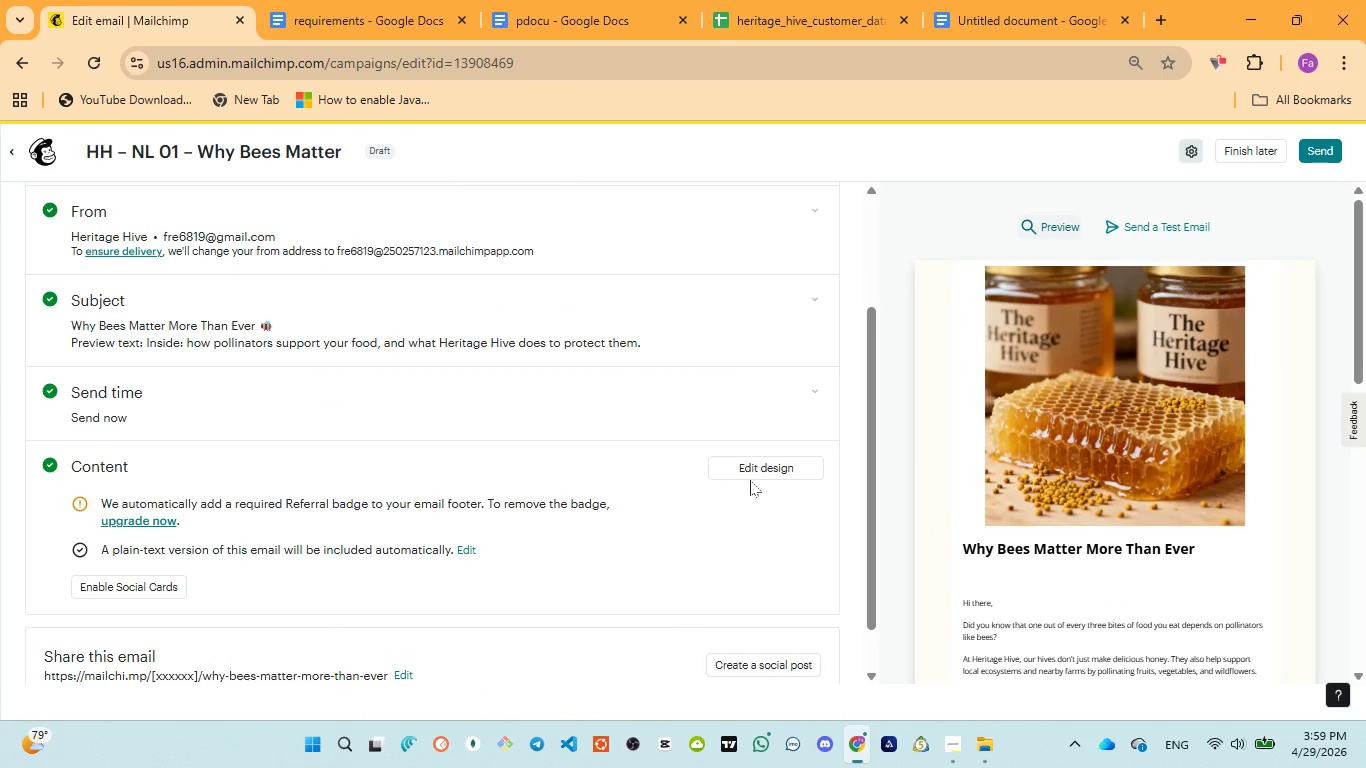 
left_click([778, 477])
 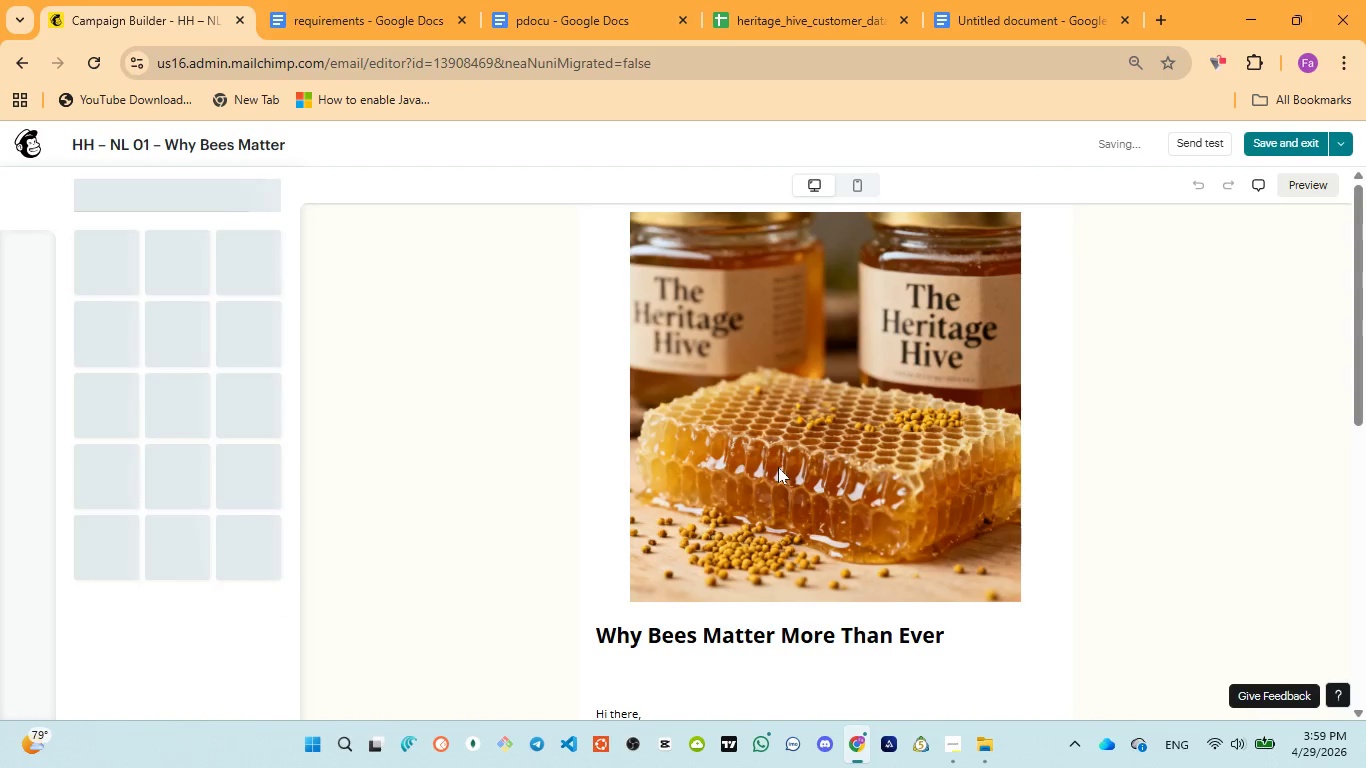 
scroll: coordinate [826, 464], scroll_direction: down, amount: 7.0
 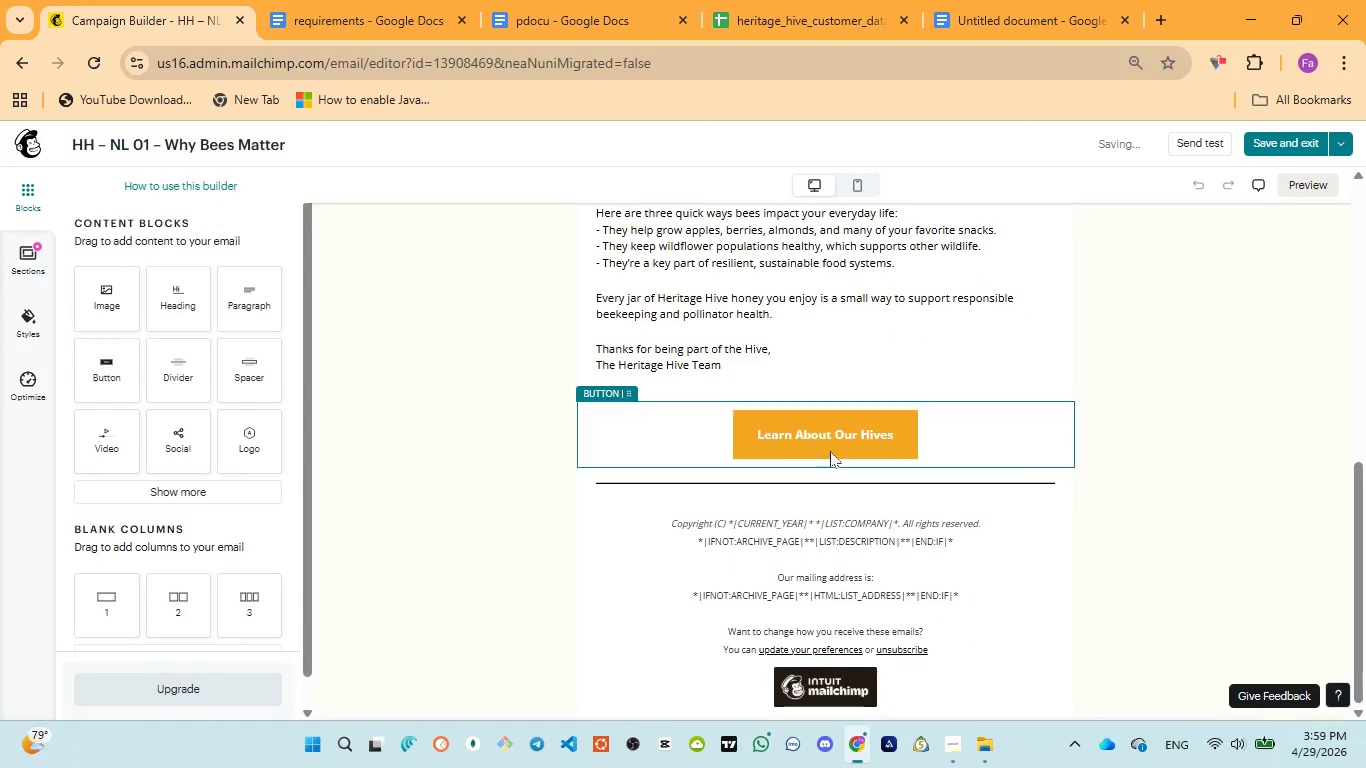 
scroll: coordinate [830, 450], scroll_direction: up, amount: 3.0
 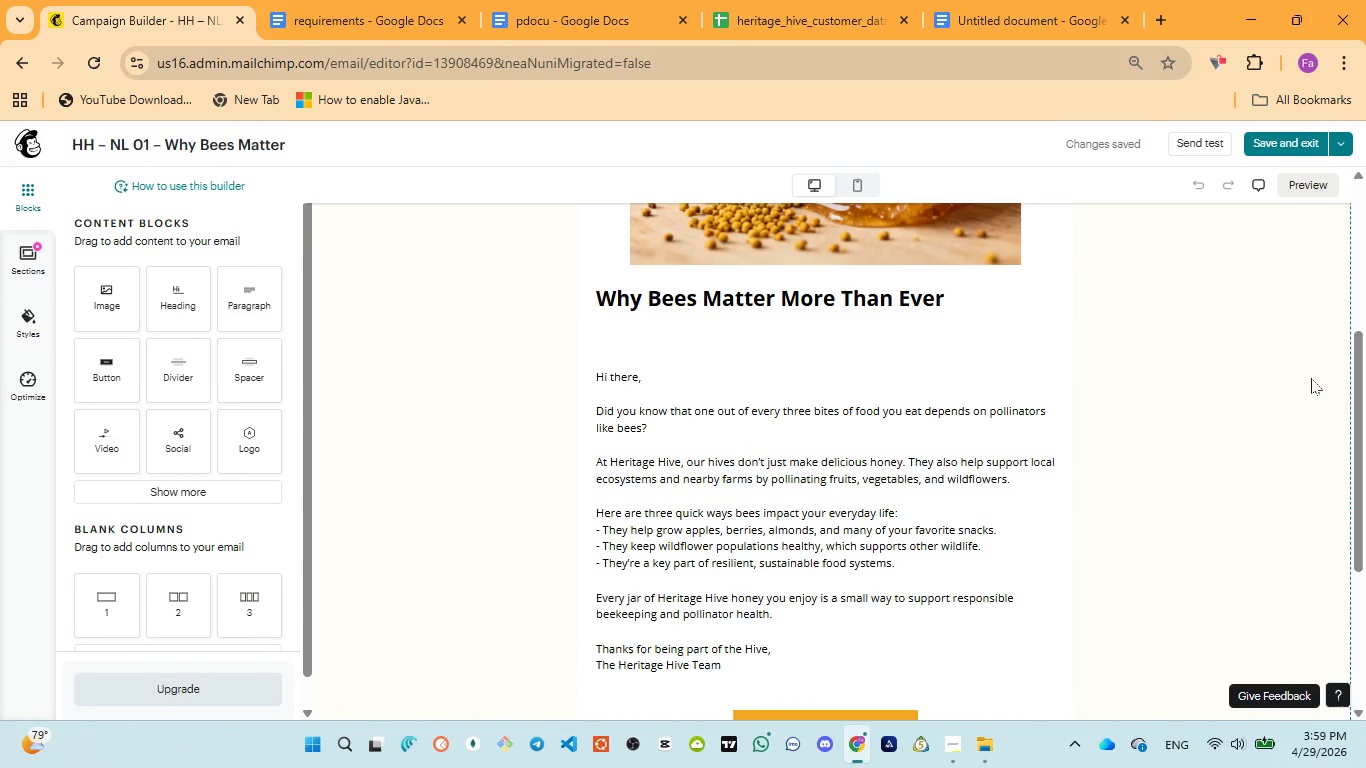 
key(Control+ControlLeft)
 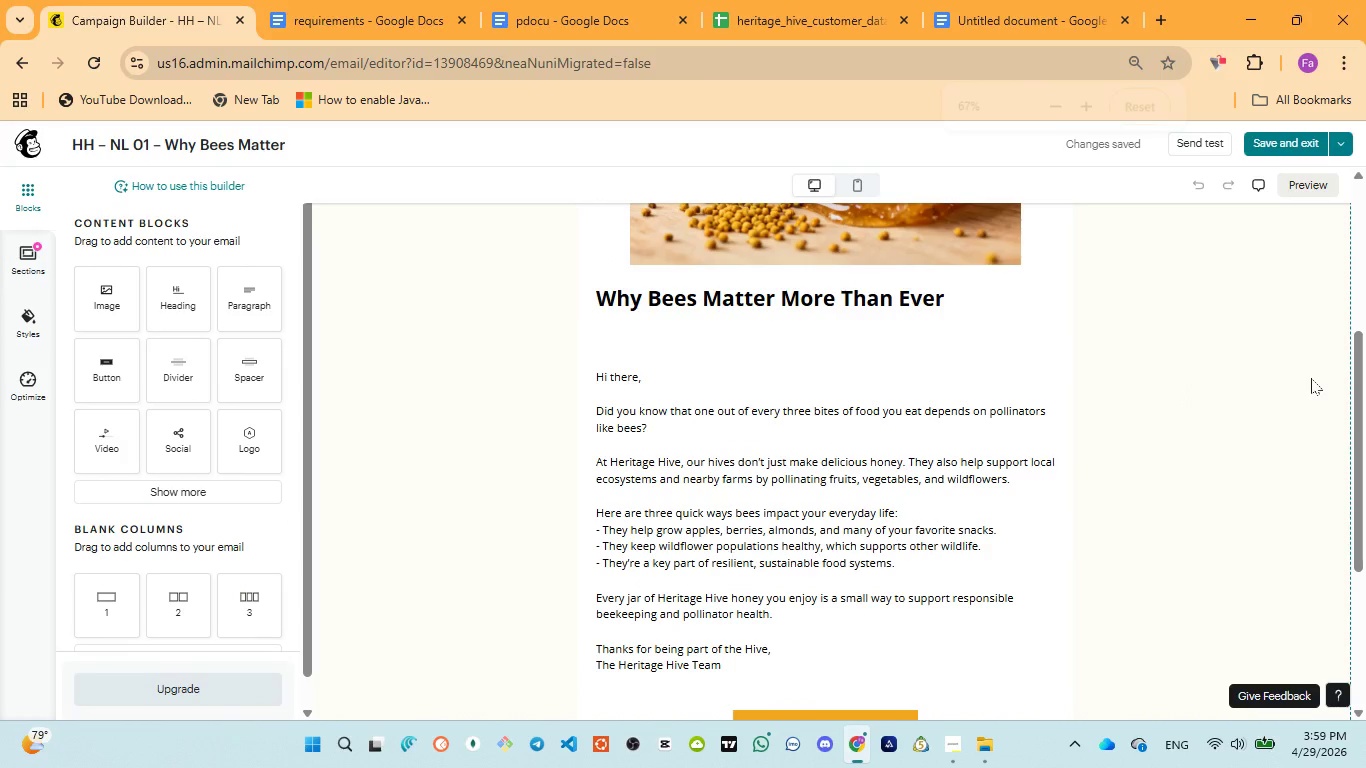 
key(Control+Minus)
 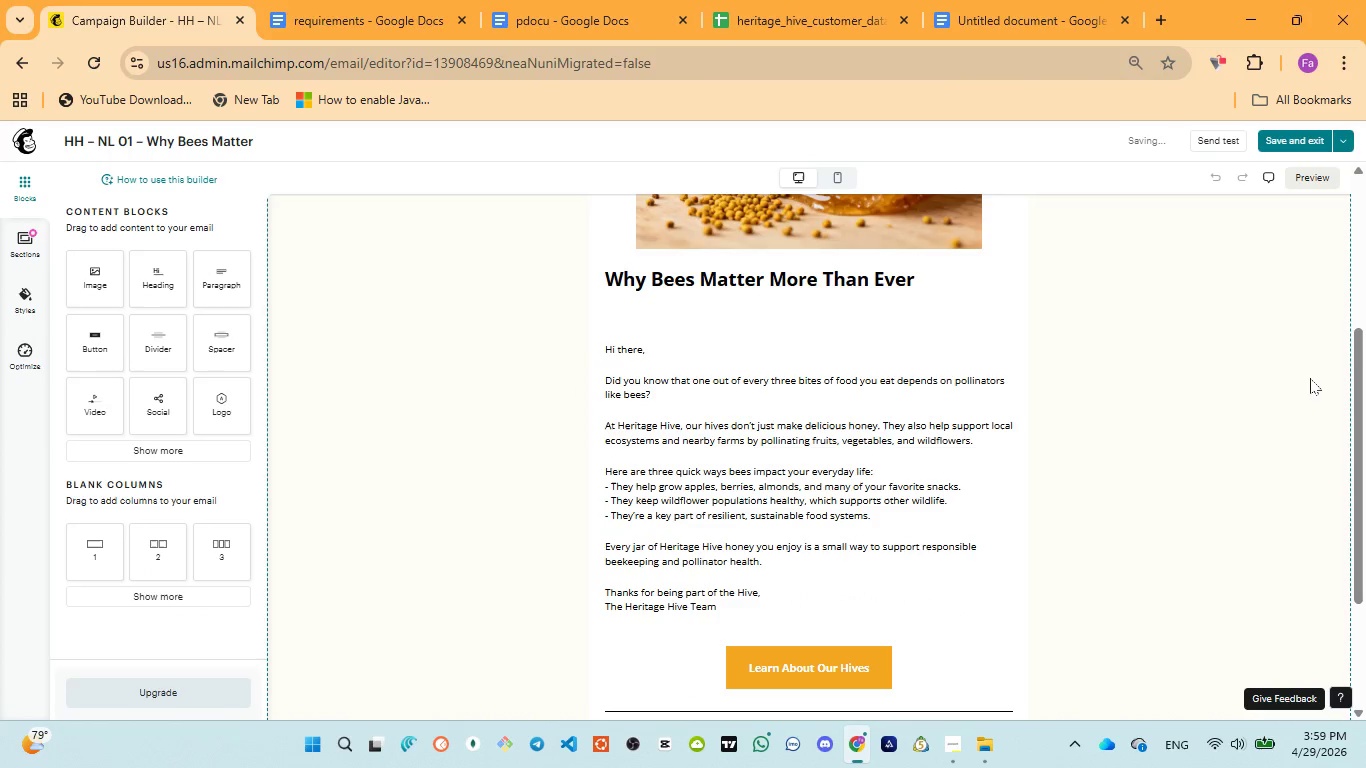 
key(Control+ControlLeft)
 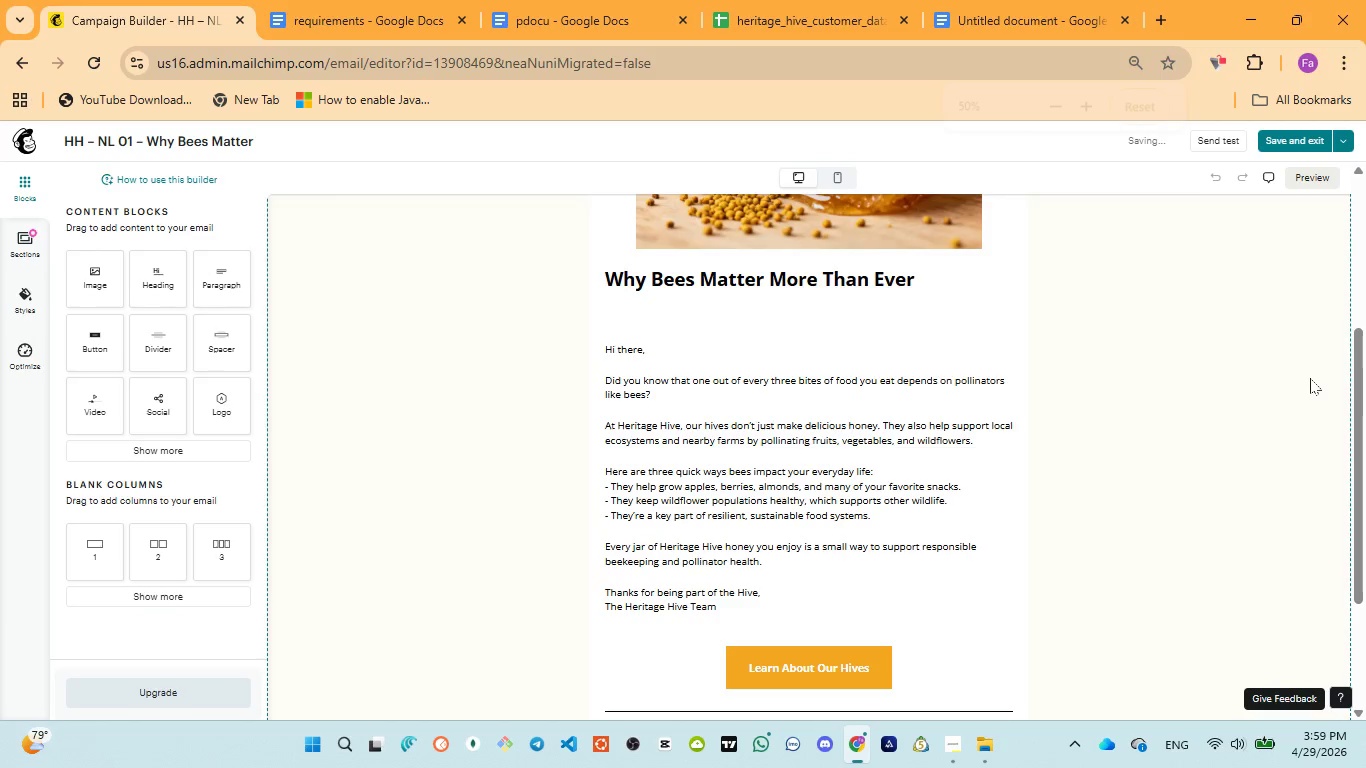 
key(Control+Minus)
 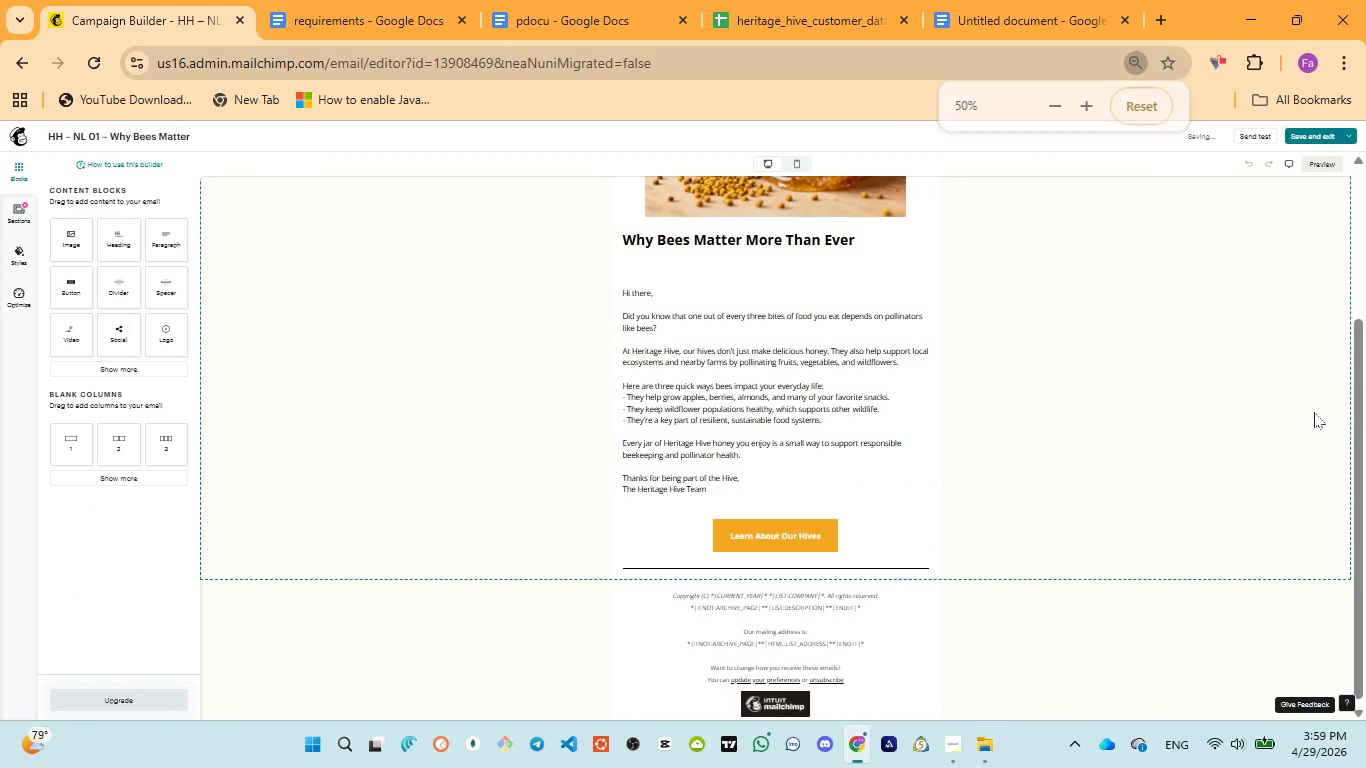 
scroll: coordinate [1006, 448], scroll_direction: up, amount: 4.0
 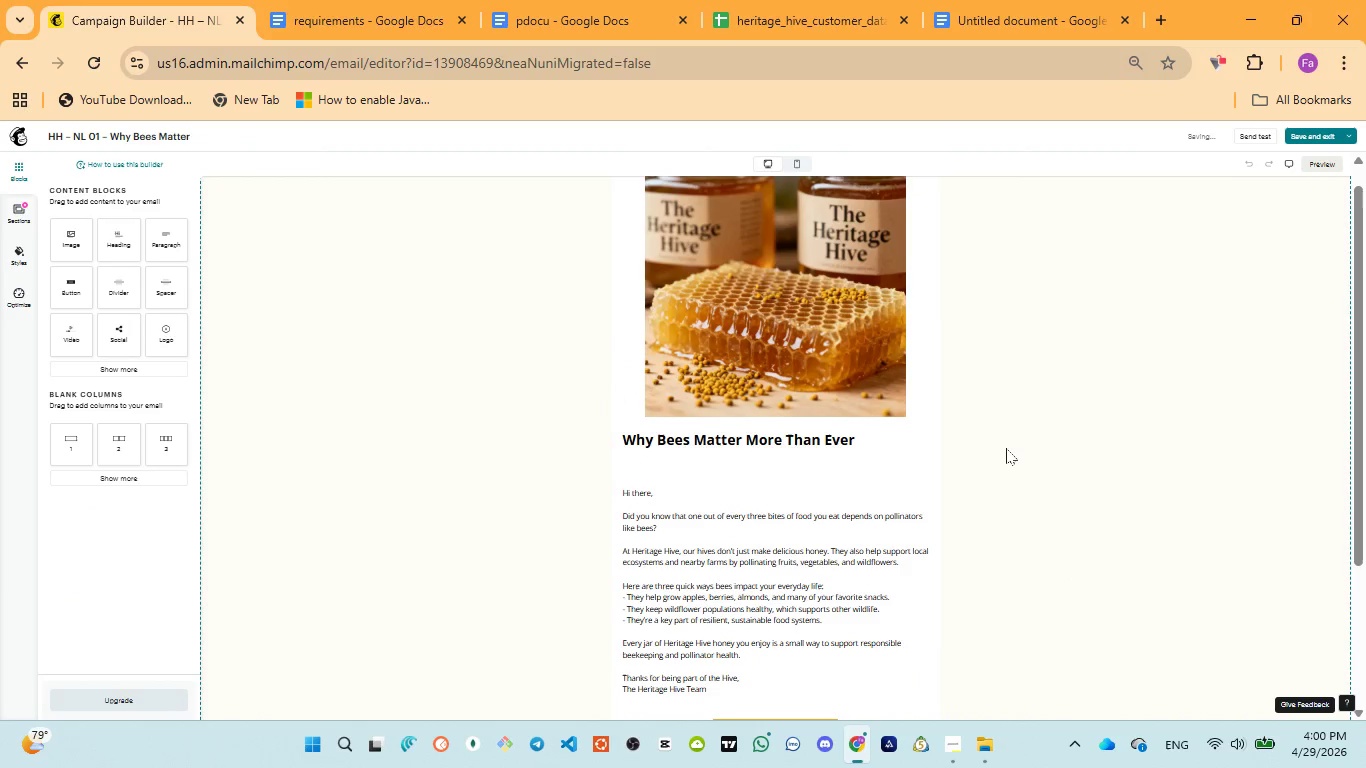 
scroll: coordinate [1006, 453], scroll_direction: down, amount: 1.0
 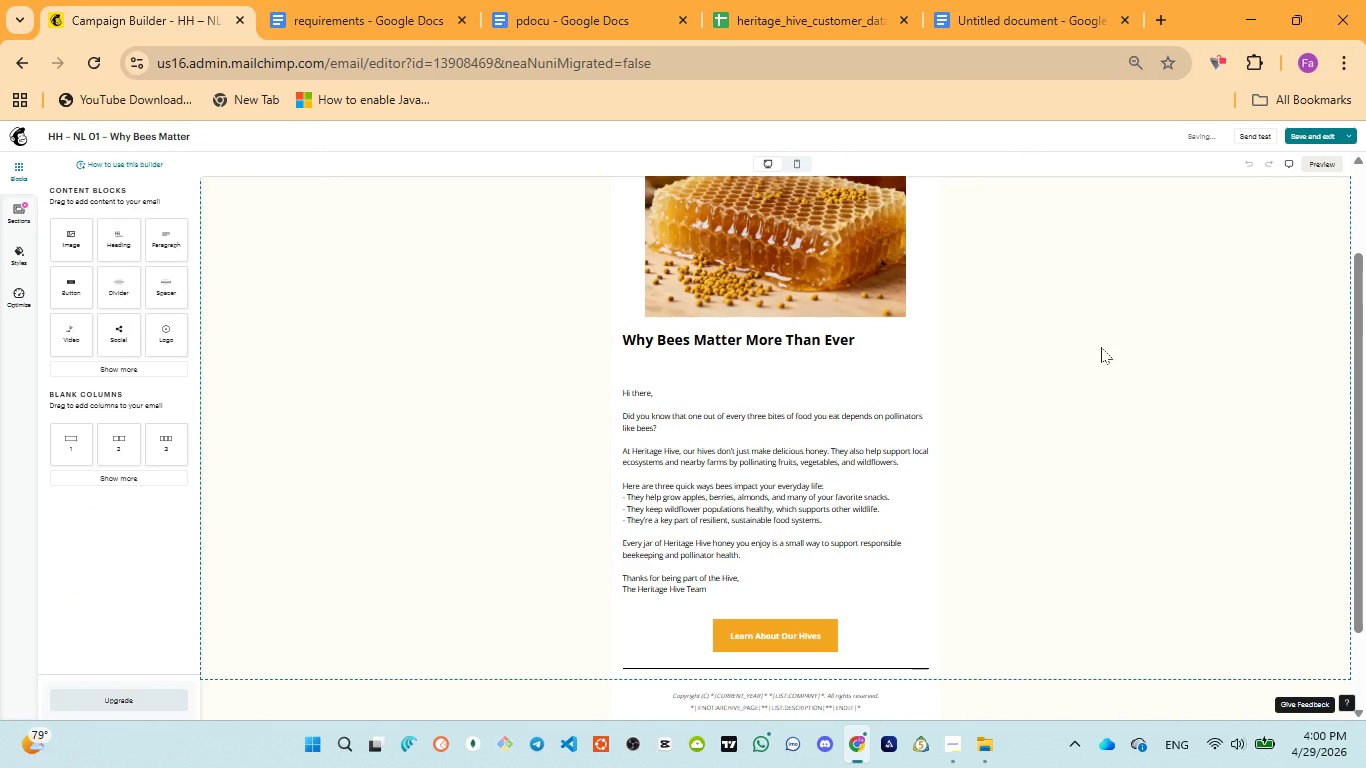 
key(Control+ControlLeft)
 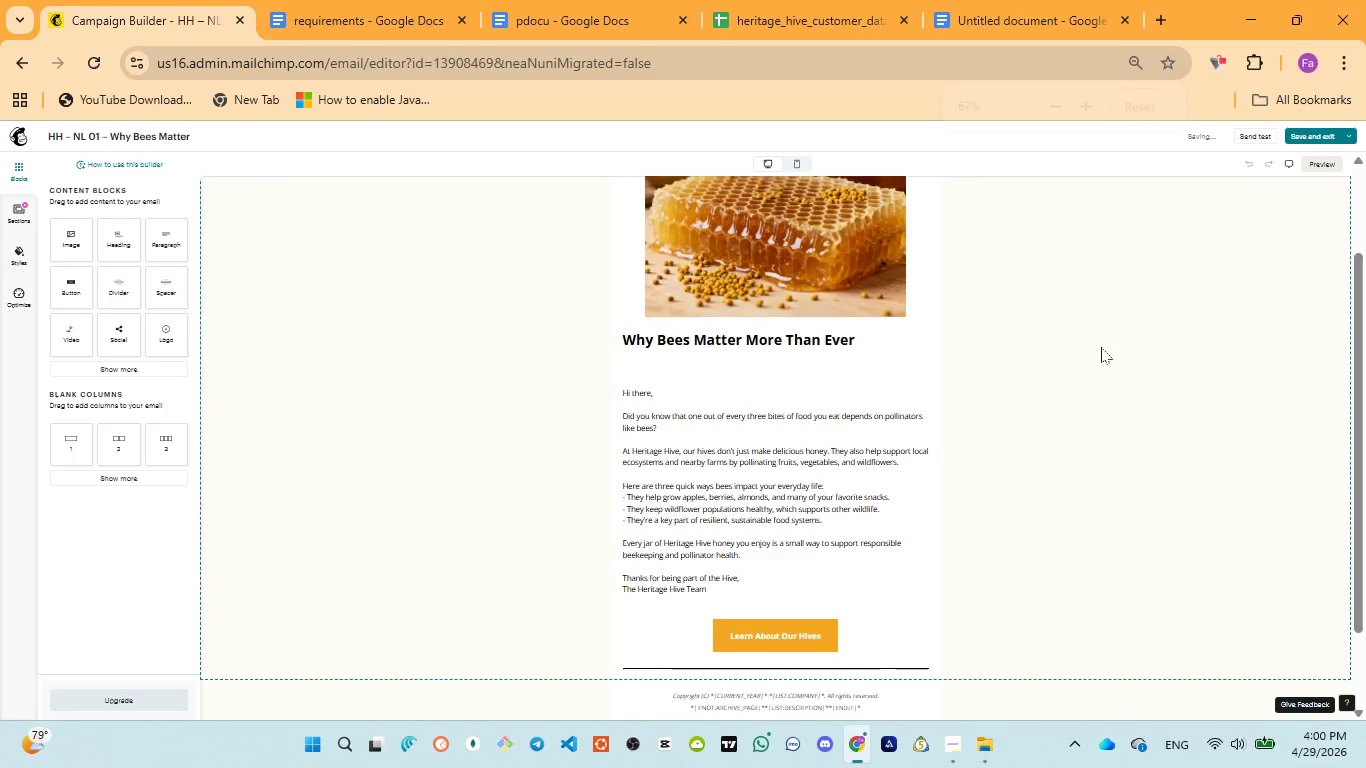 
key(Control+Equal)
 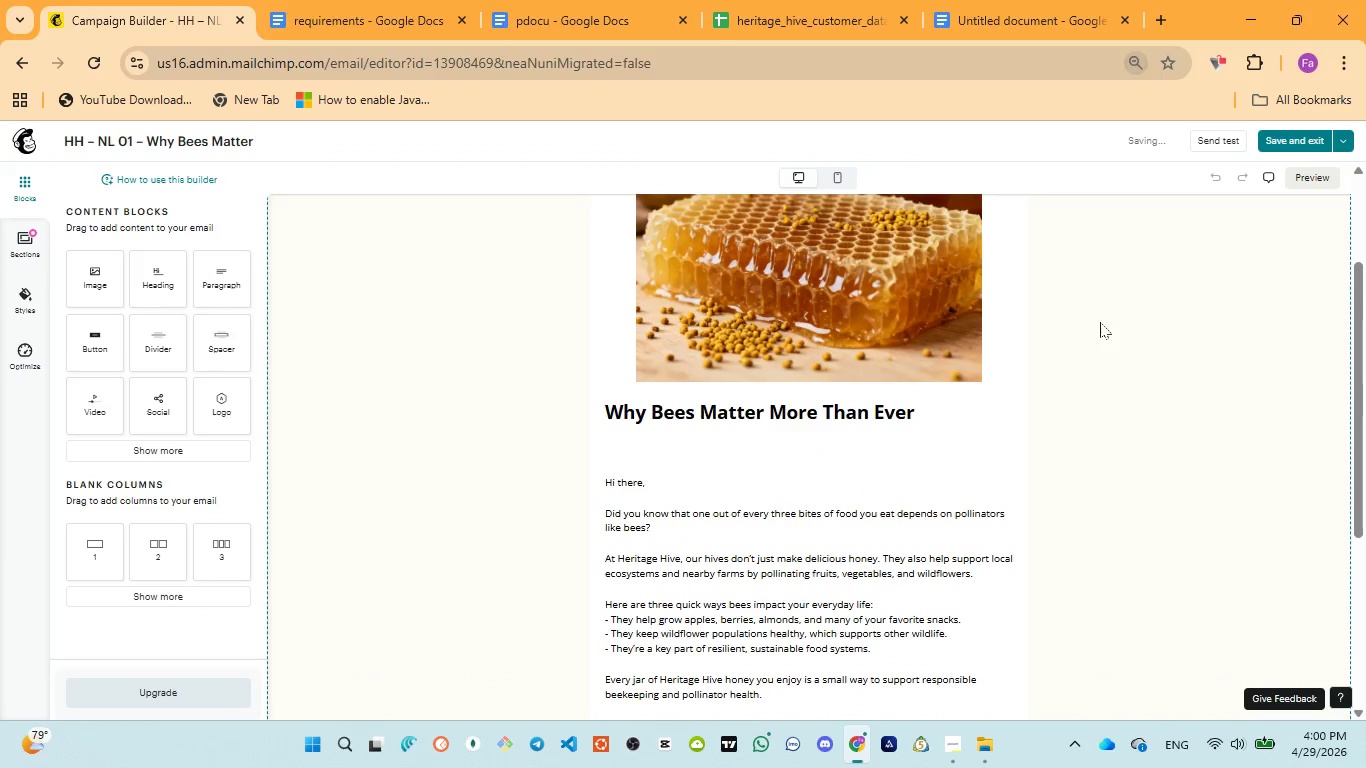 
left_click([1137, 377])
 